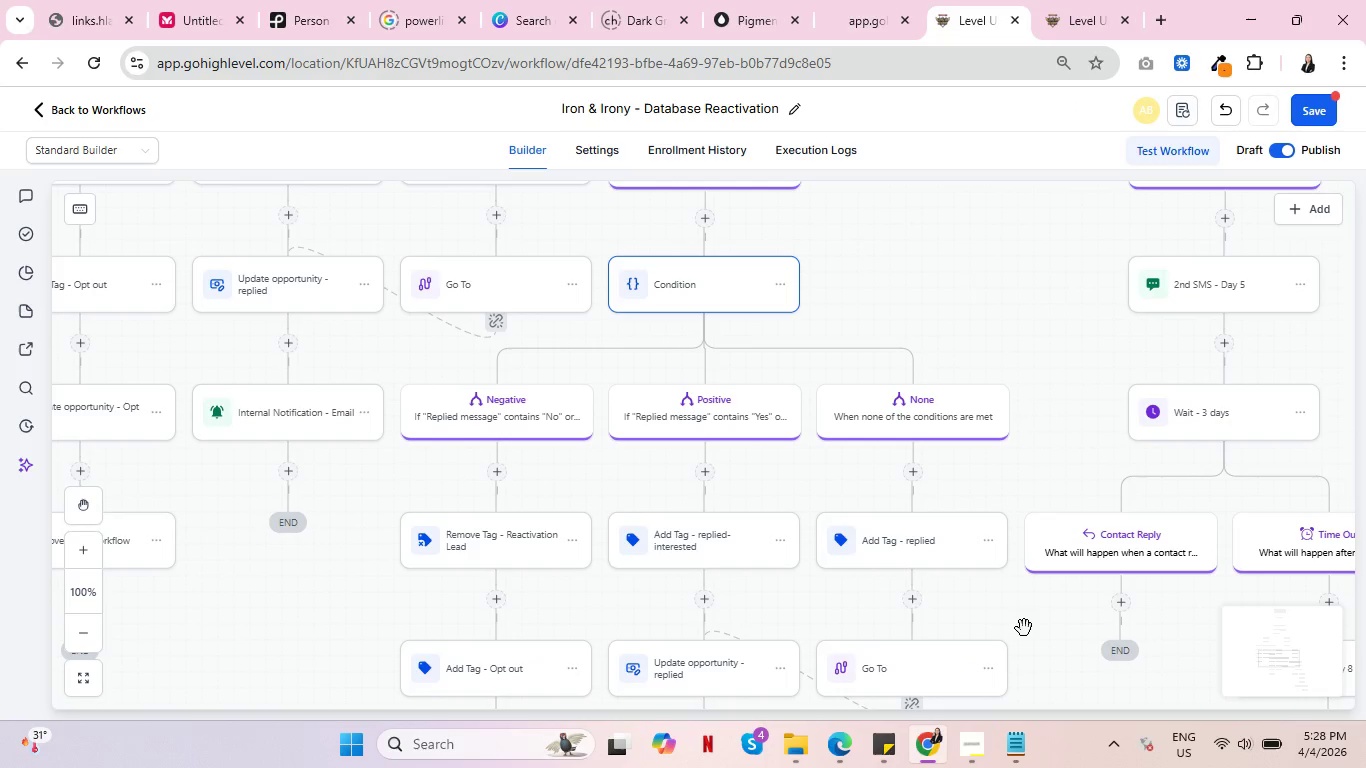 
left_click_drag(start_coordinate=[1024, 629], to_coordinate=[639, 445])
 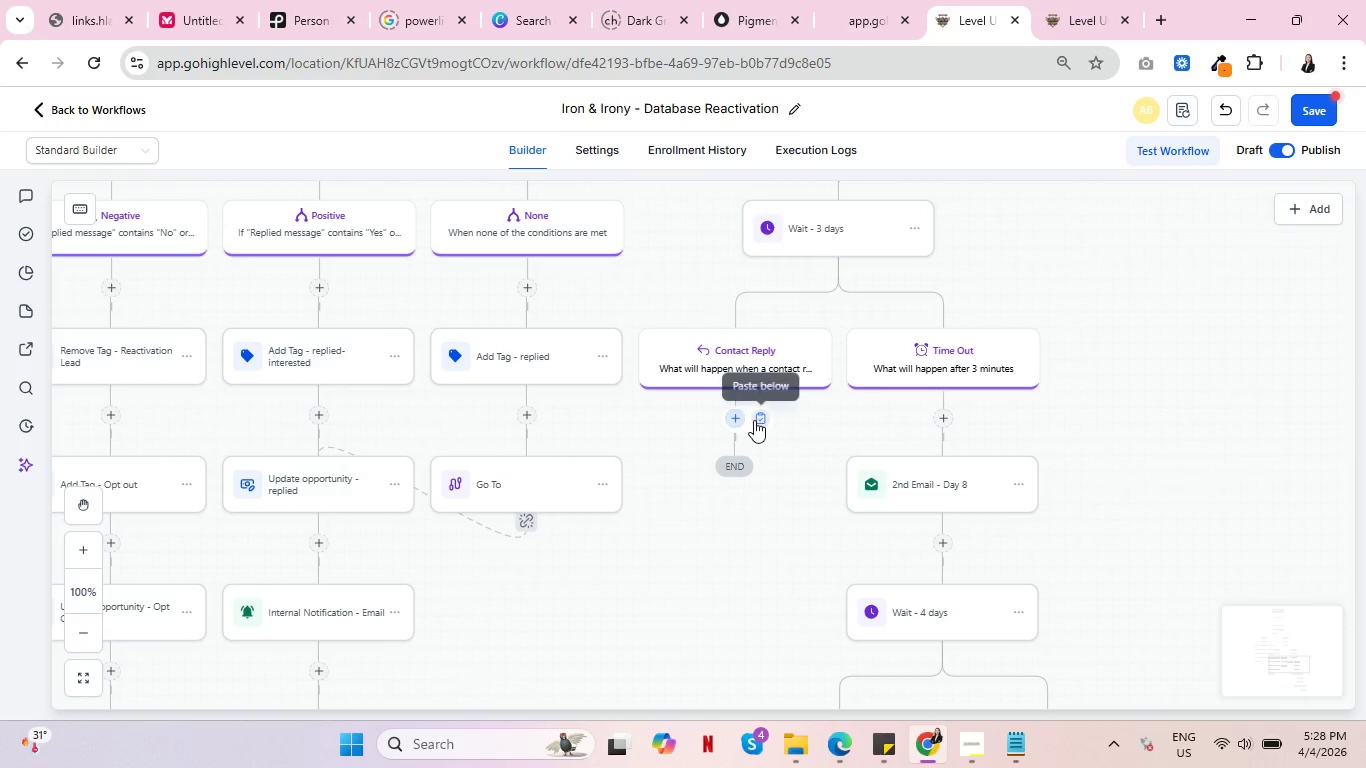 
left_click([763, 424])
 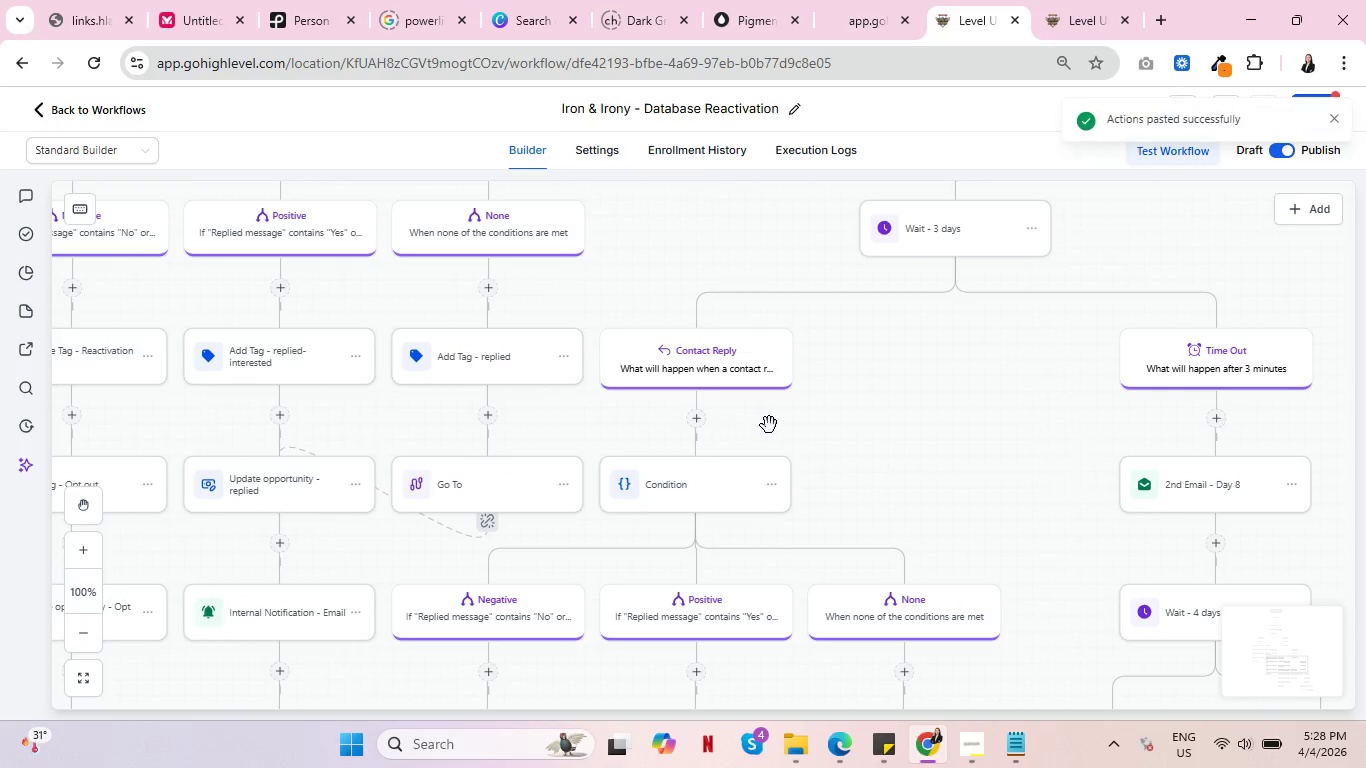 
left_click_drag(start_coordinate=[982, 529], to_coordinate=[715, 325])
 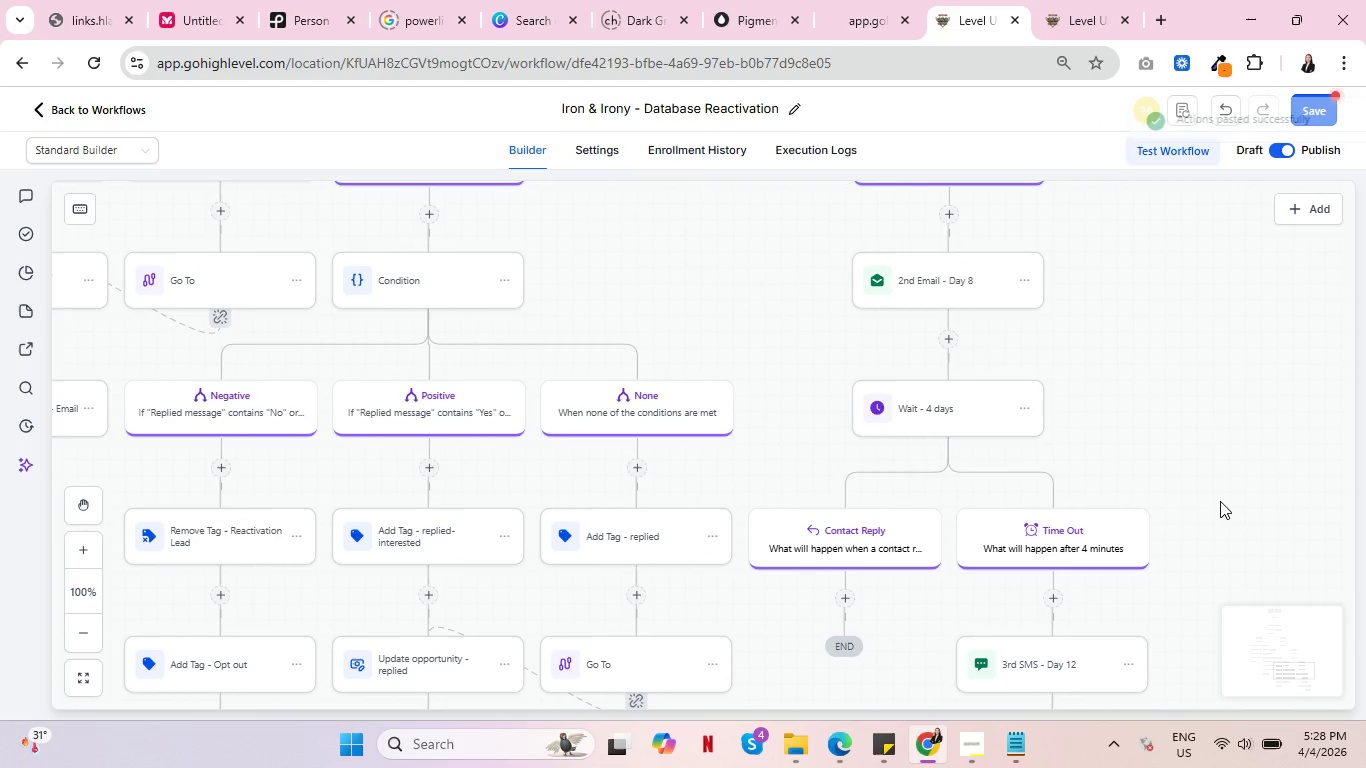 
left_click_drag(start_coordinate=[1220, 501], to_coordinate=[1021, 445])
 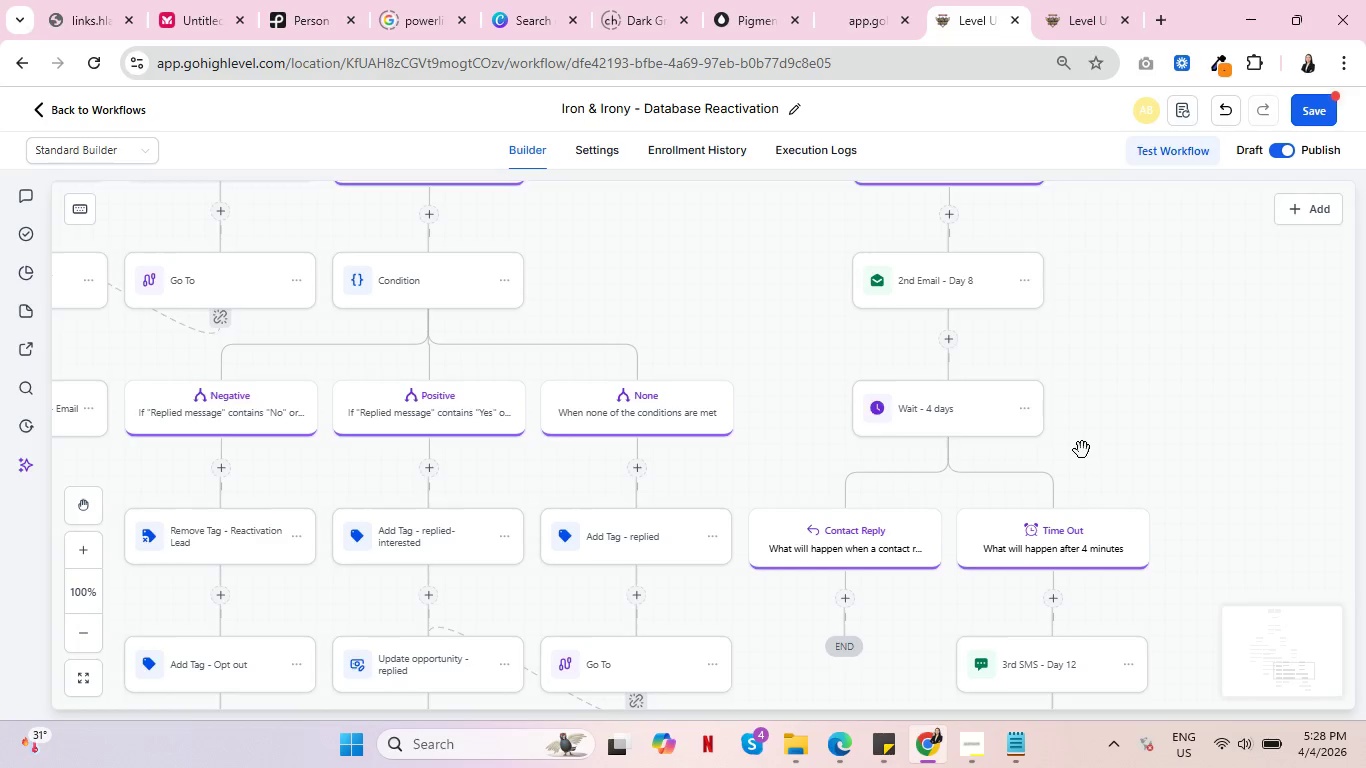 
left_click_drag(start_coordinate=[1082, 450], to_coordinate=[891, 338])
 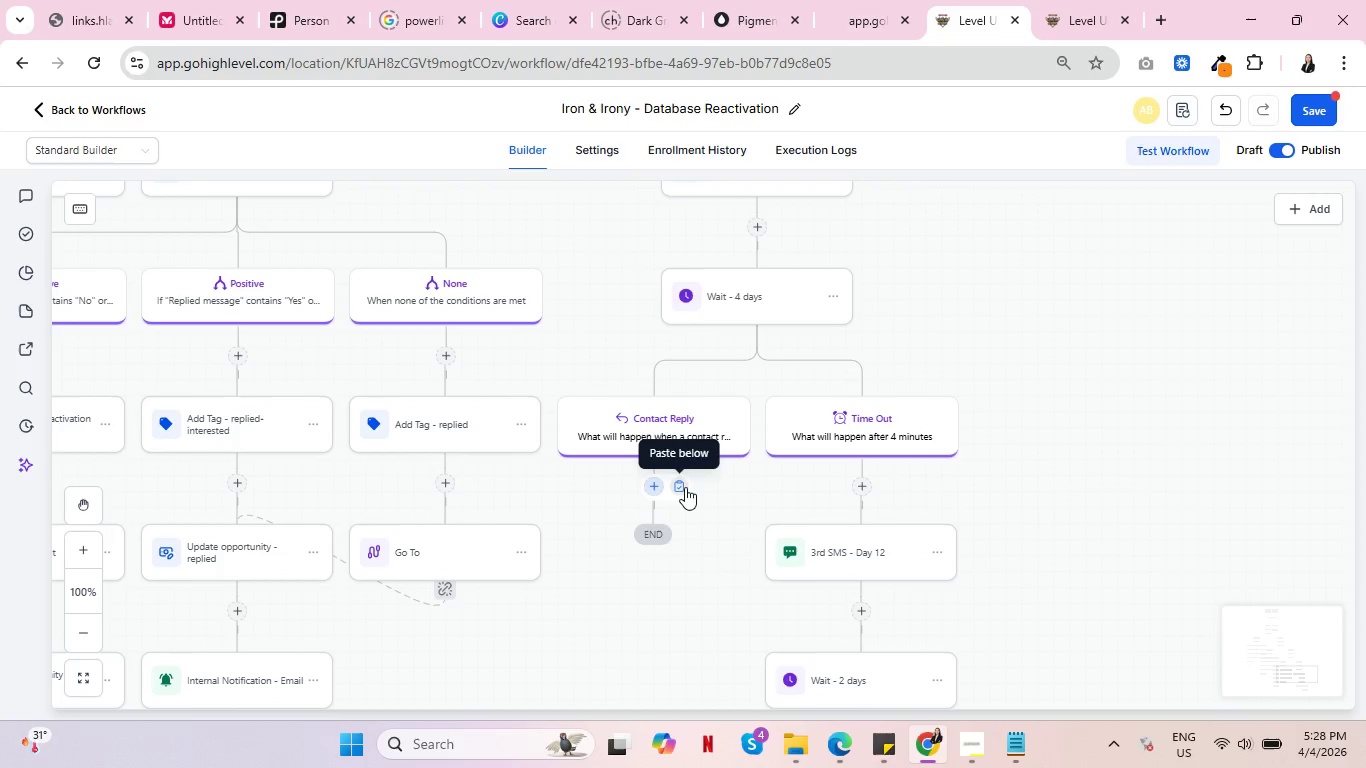 
left_click([685, 487])
 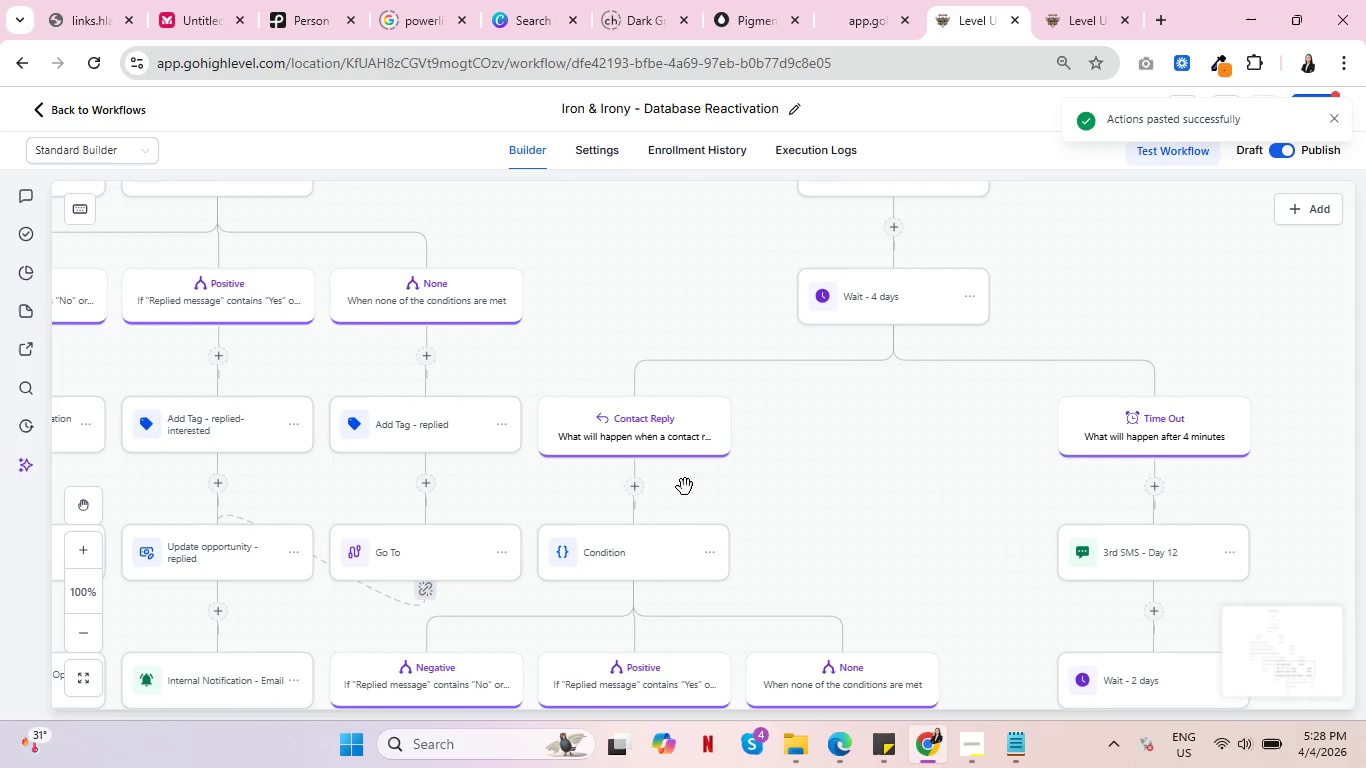 
left_click_drag(start_coordinate=[982, 570], to_coordinate=[826, 334])
 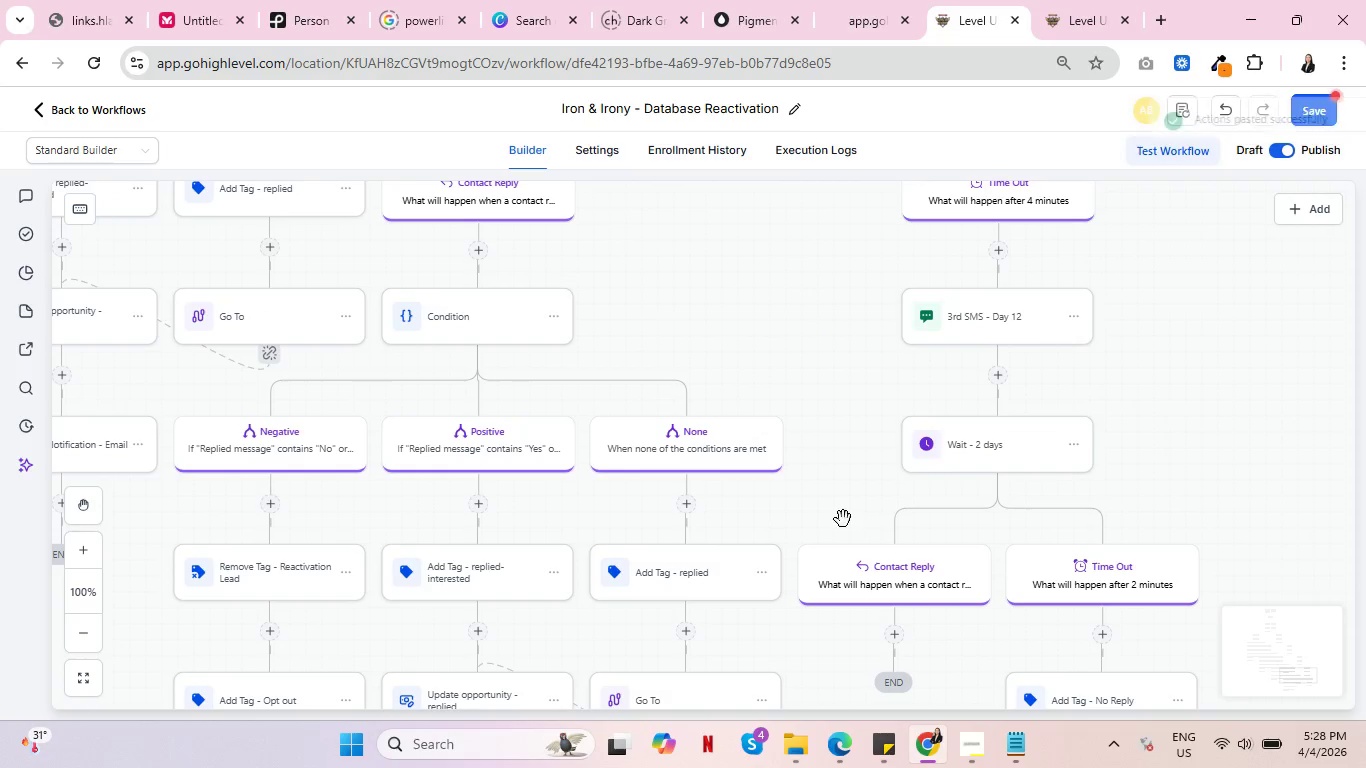 
left_click_drag(start_coordinate=[843, 518], to_coordinate=[772, 330])
 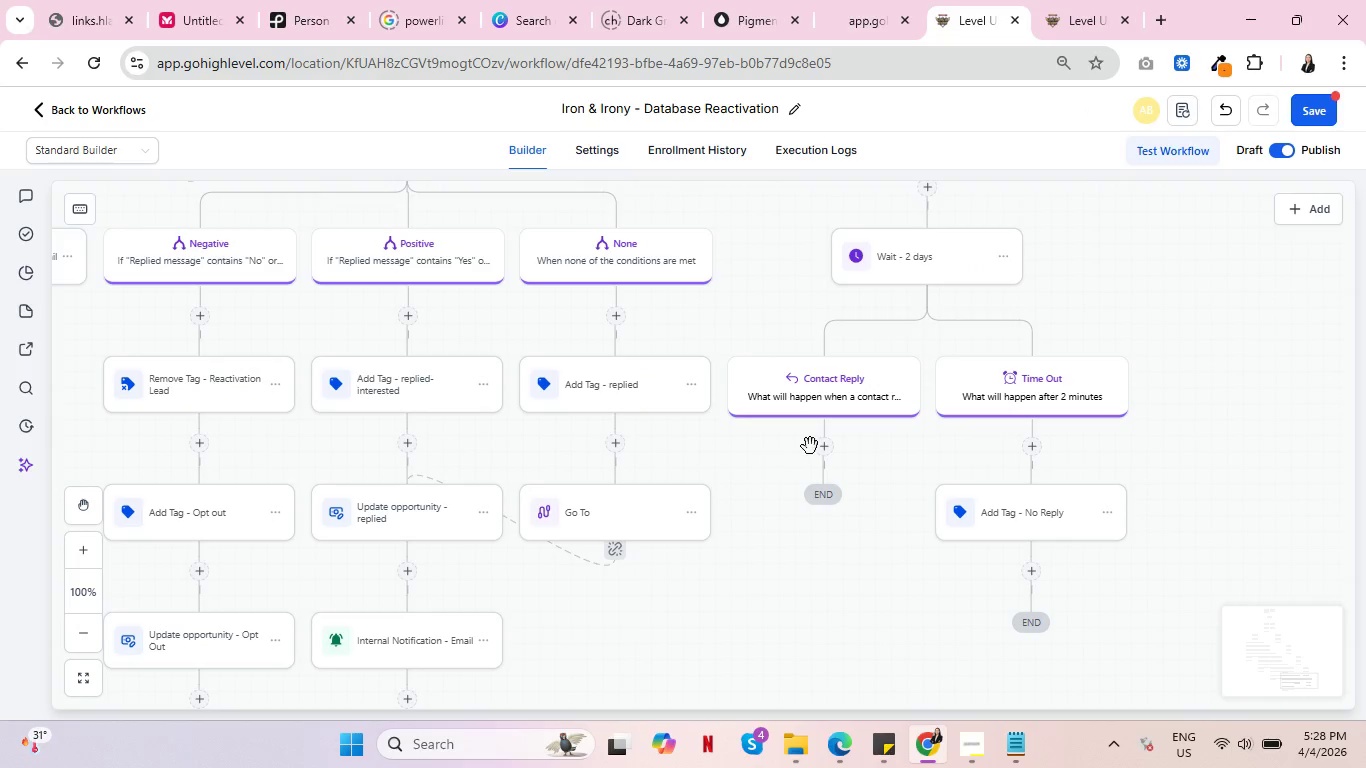 
left_click([847, 448])
 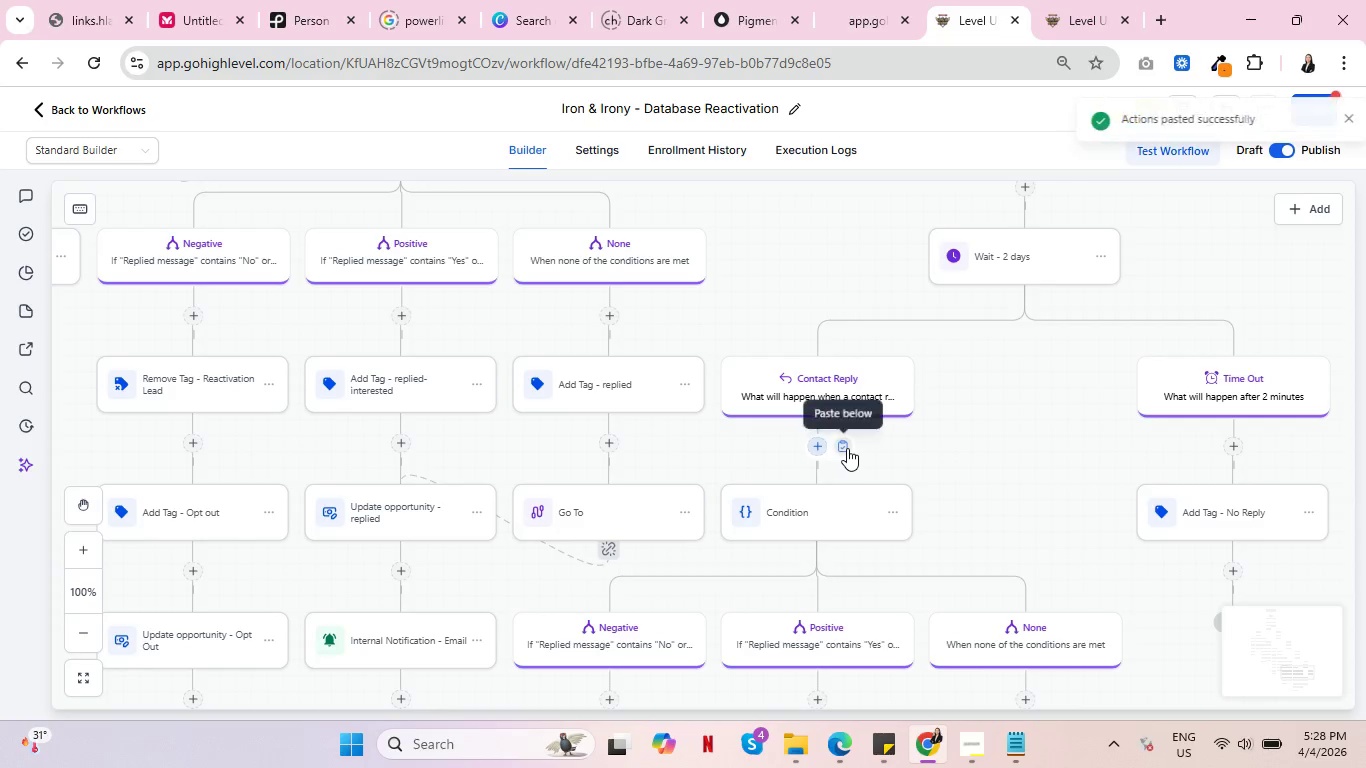 
left_click_drag(start_coordinate=[1010, 516], to_coordinate=[785, 403])
 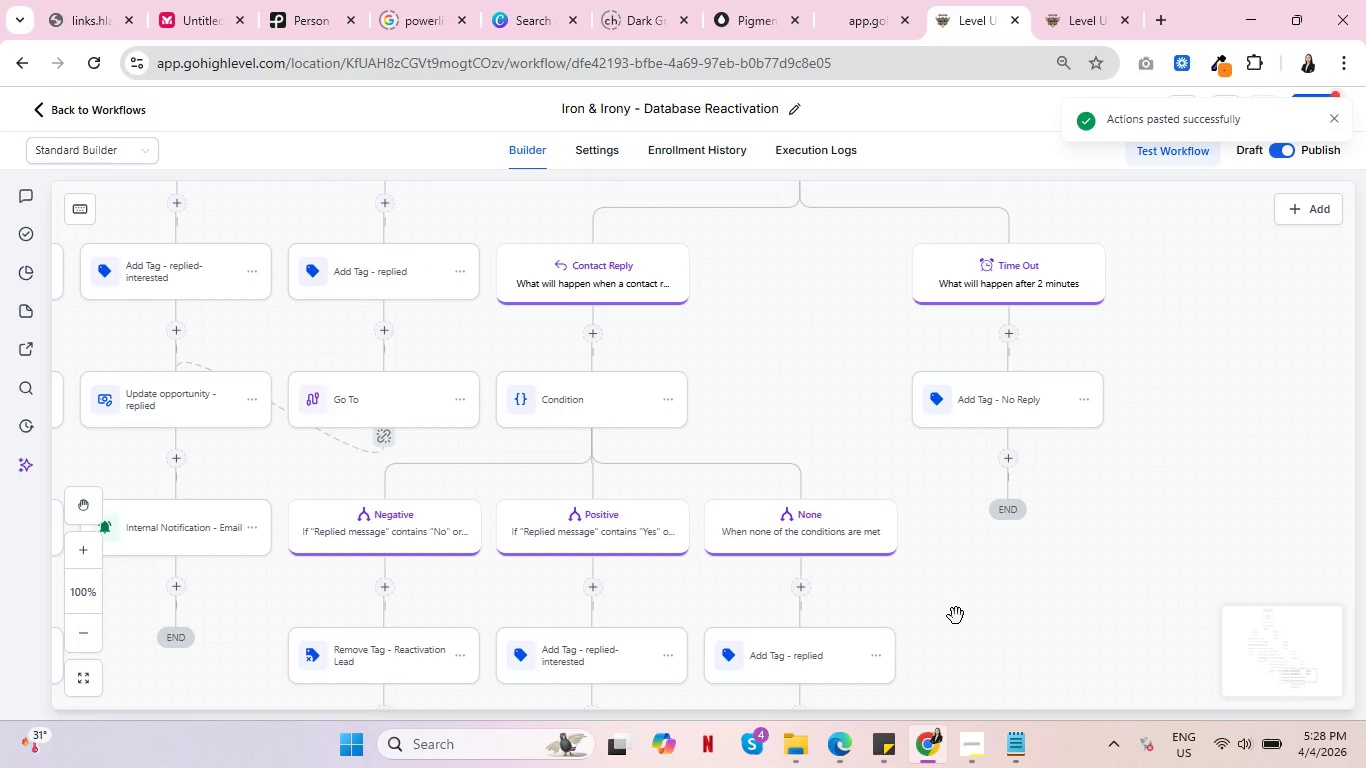 
left_click_drag(start_coordinate=[956, 616], to_coordinate=[919, 419])
 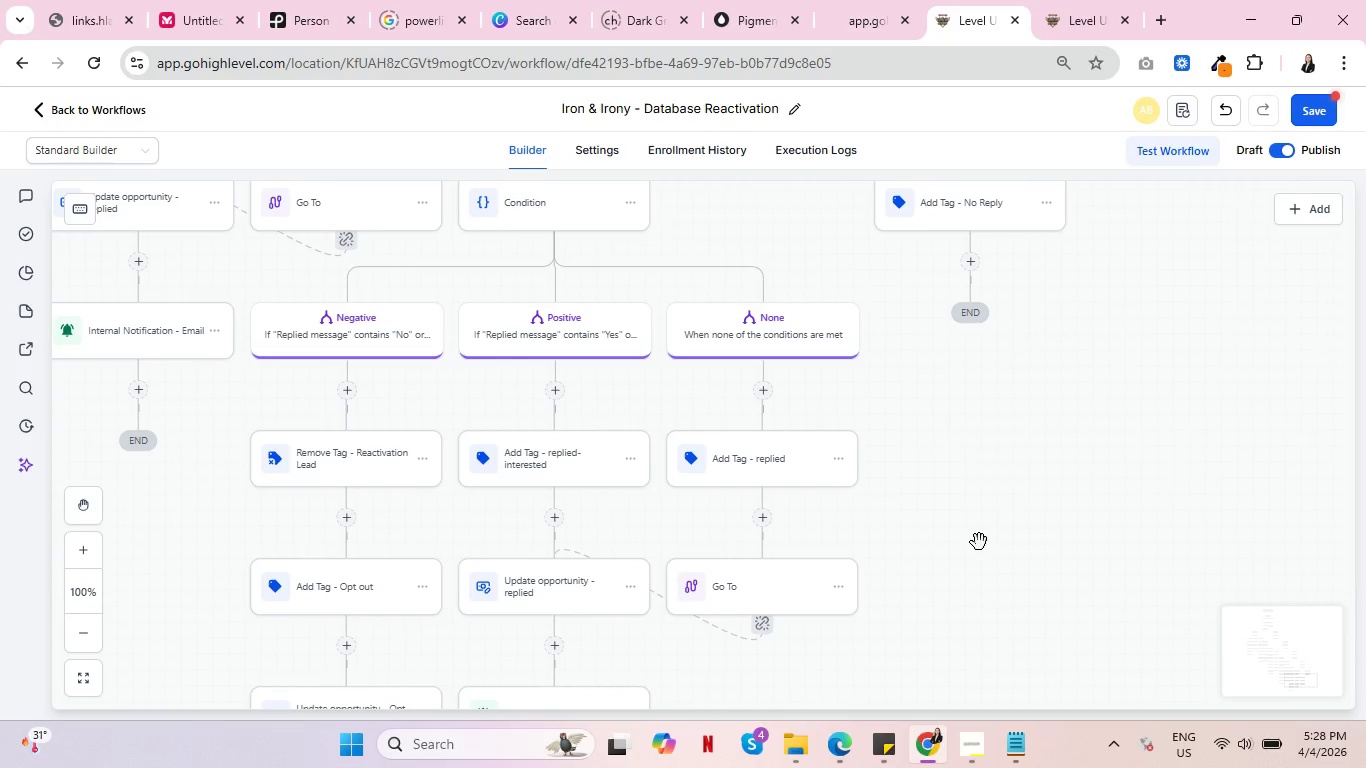 
left_click_drag(start_coordinate=[979, 542], to_coordinate=[1084, 392])
 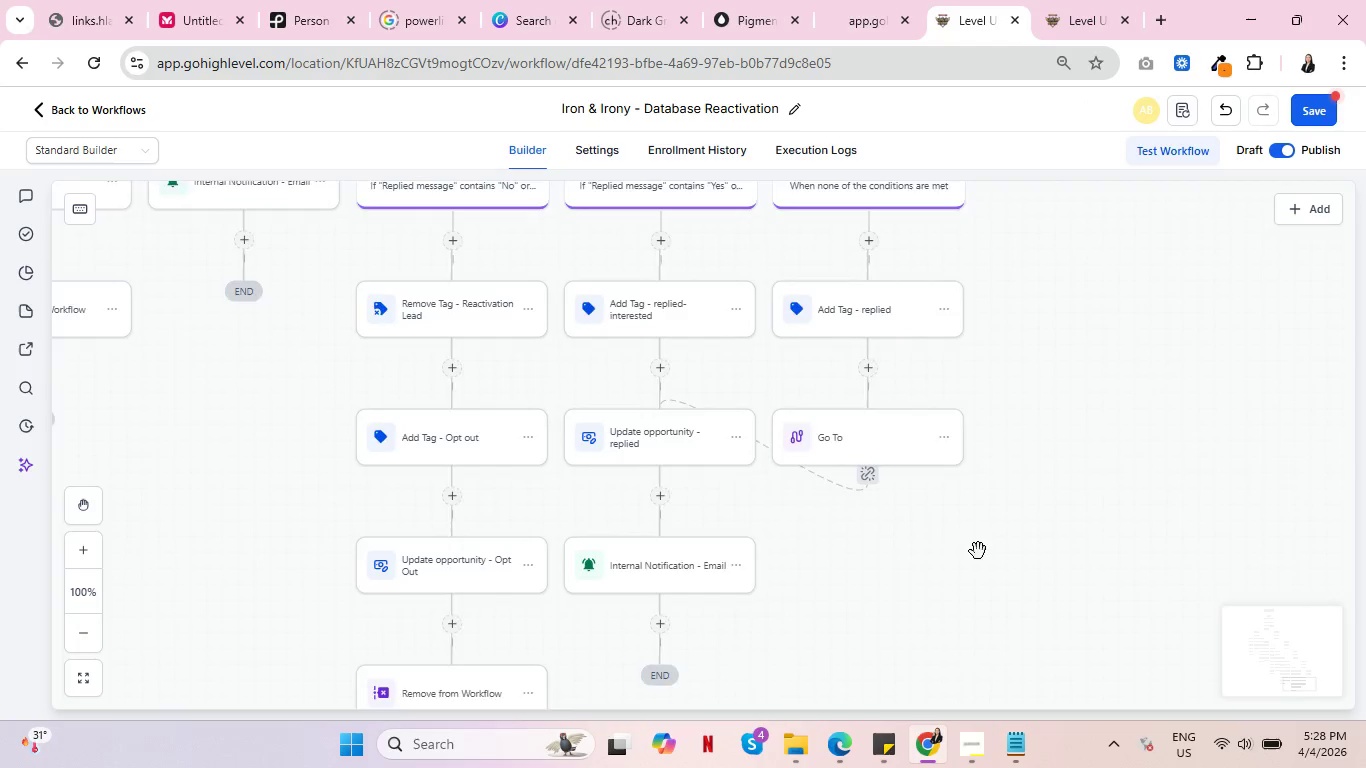 
left_click_drag(start_coordinate=[965, 573], to_coordinate=[1072, 411])
 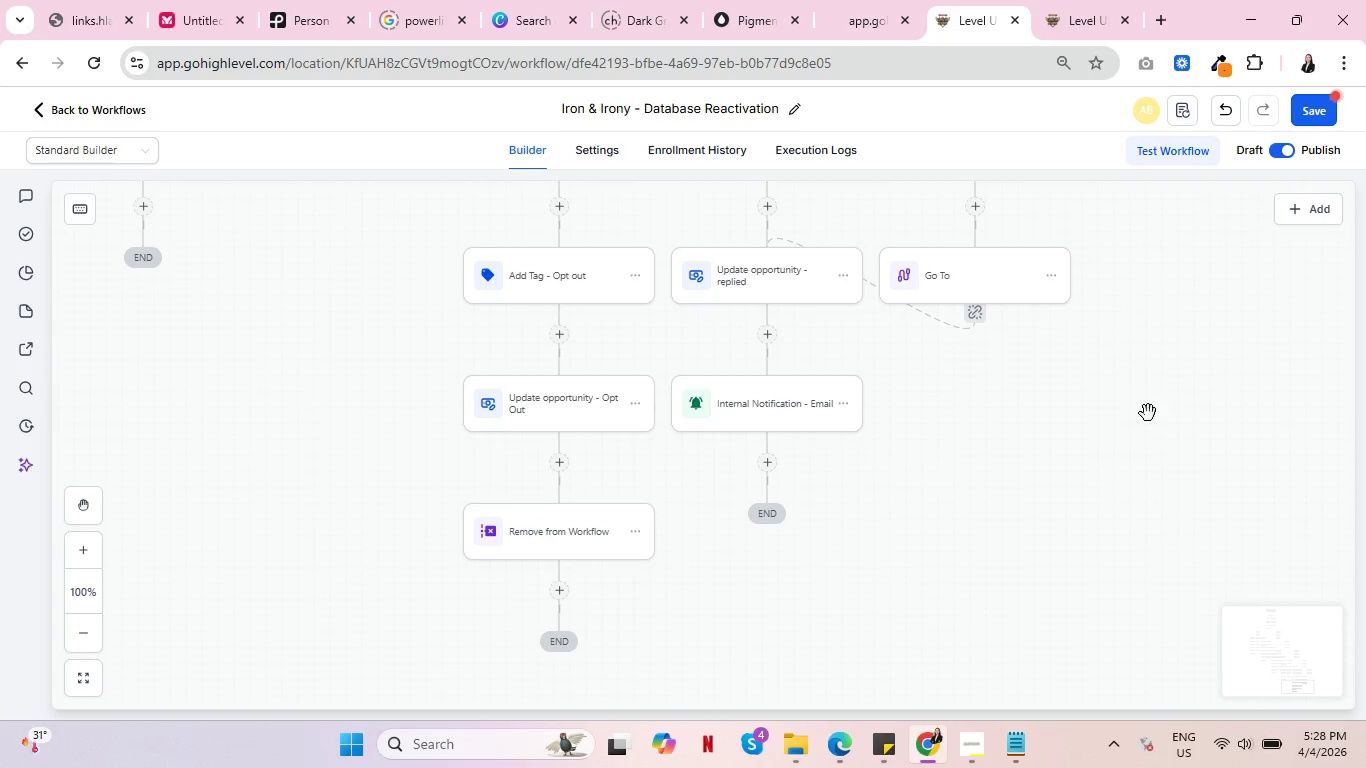 
left_click_drag(start_coordinate=[1146, 413], to_coordinate=[941, 663])
 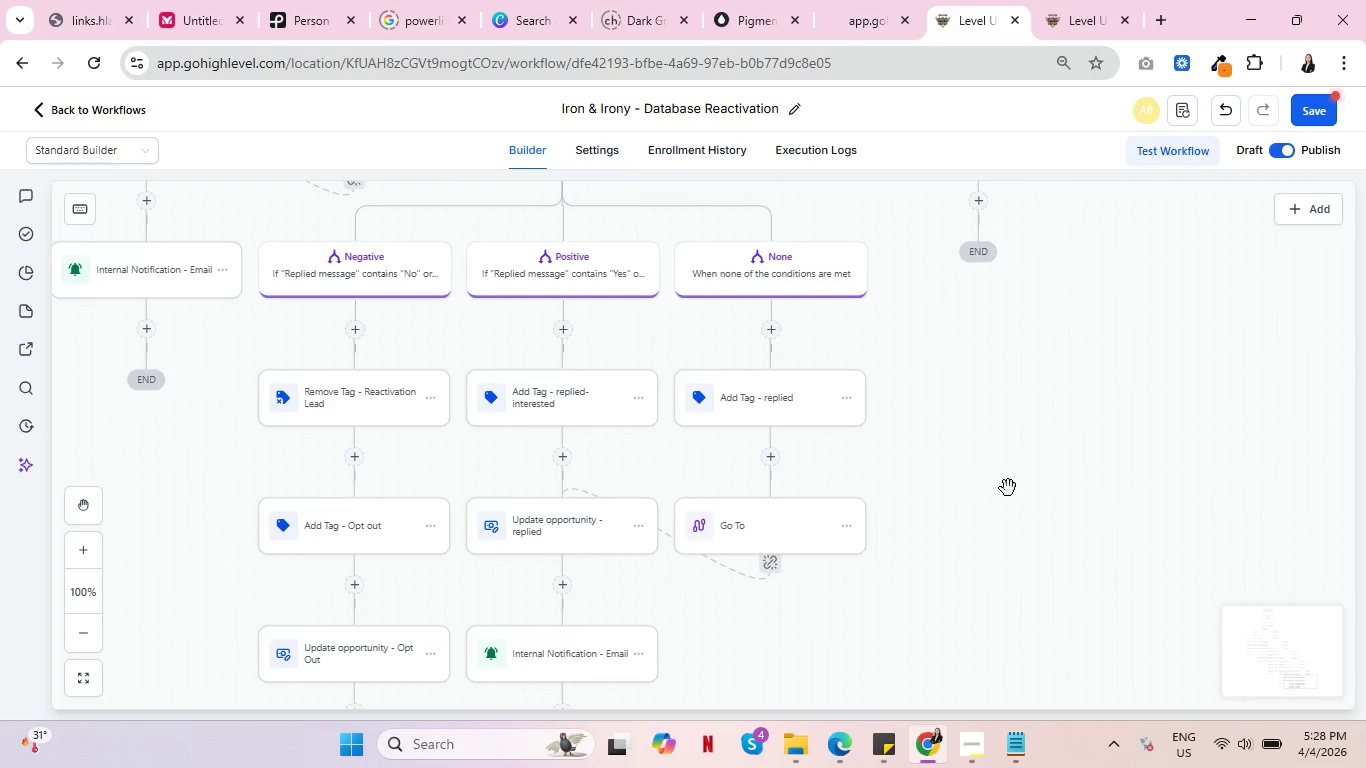 
left_click([1072, 0])
 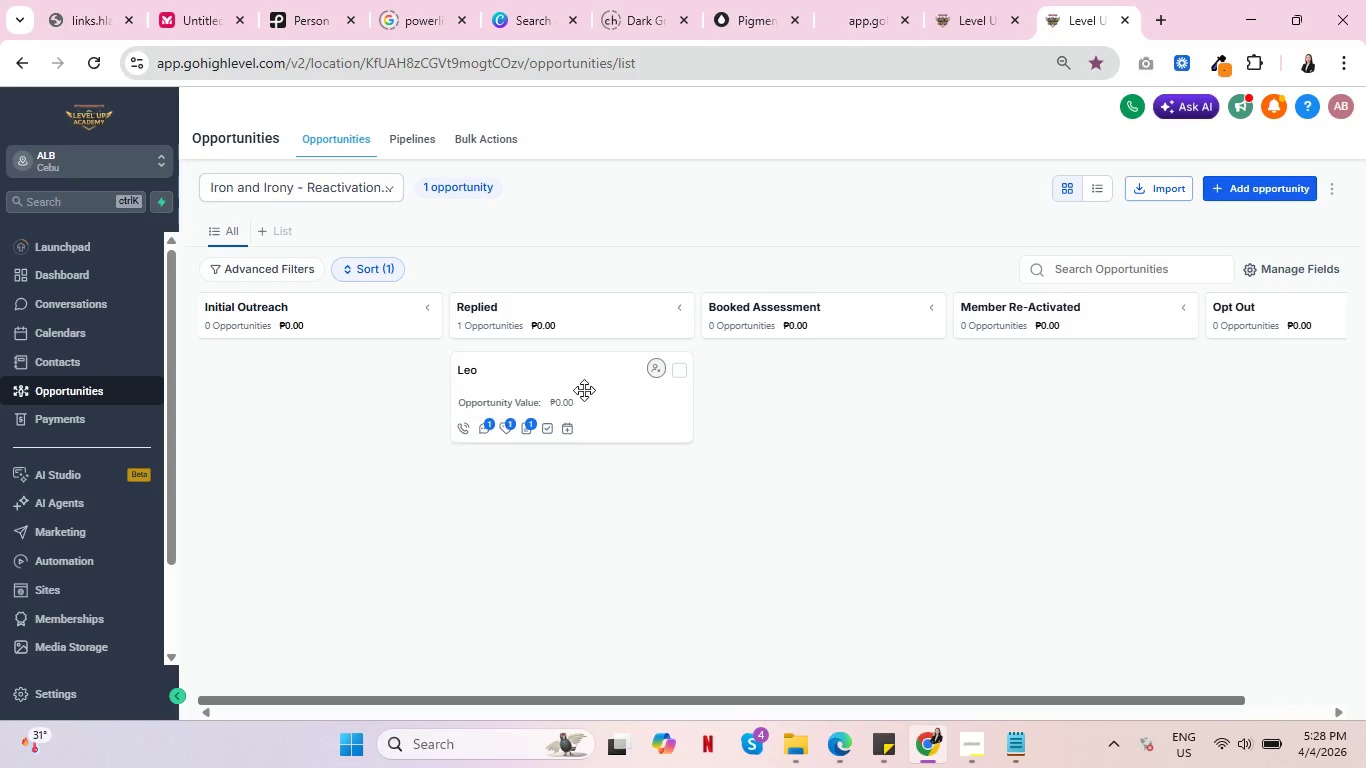 
left_click([683, 370])
 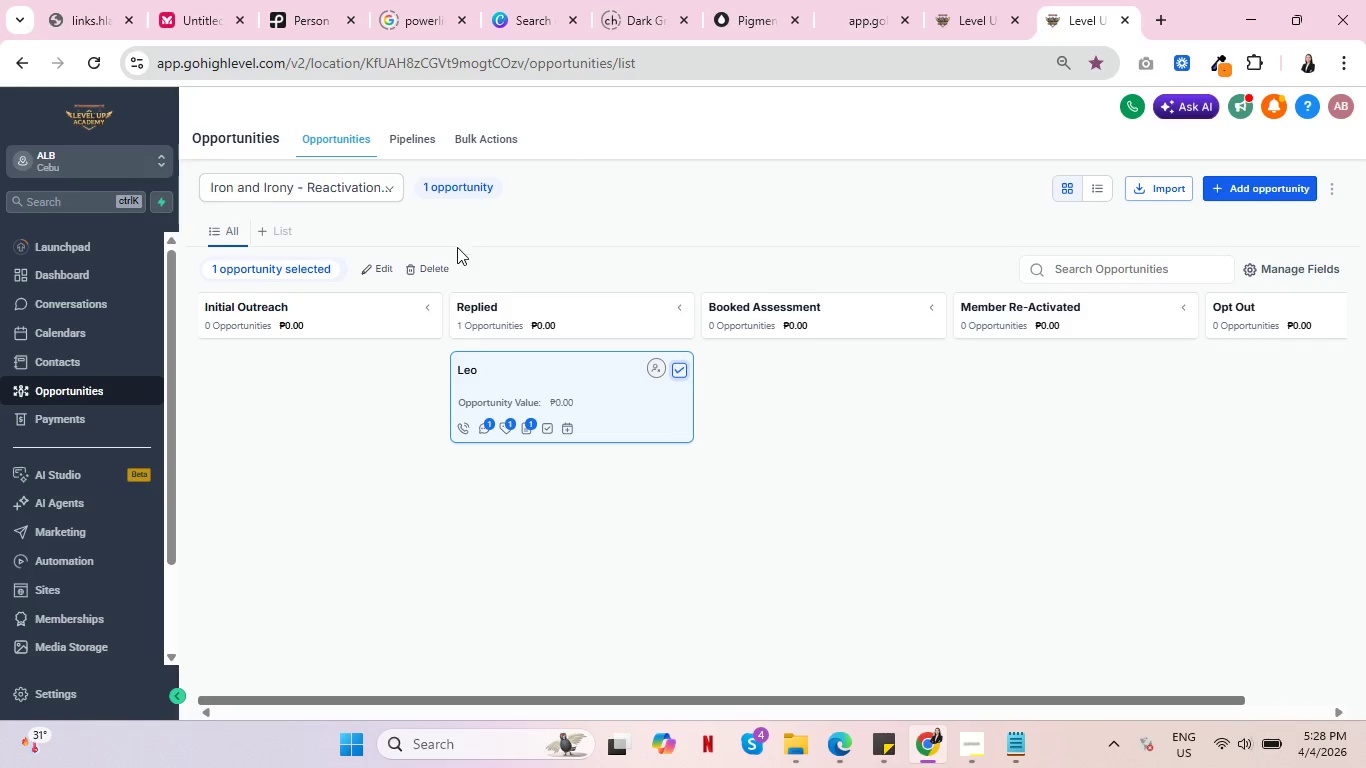 
left_click([429, 267])
 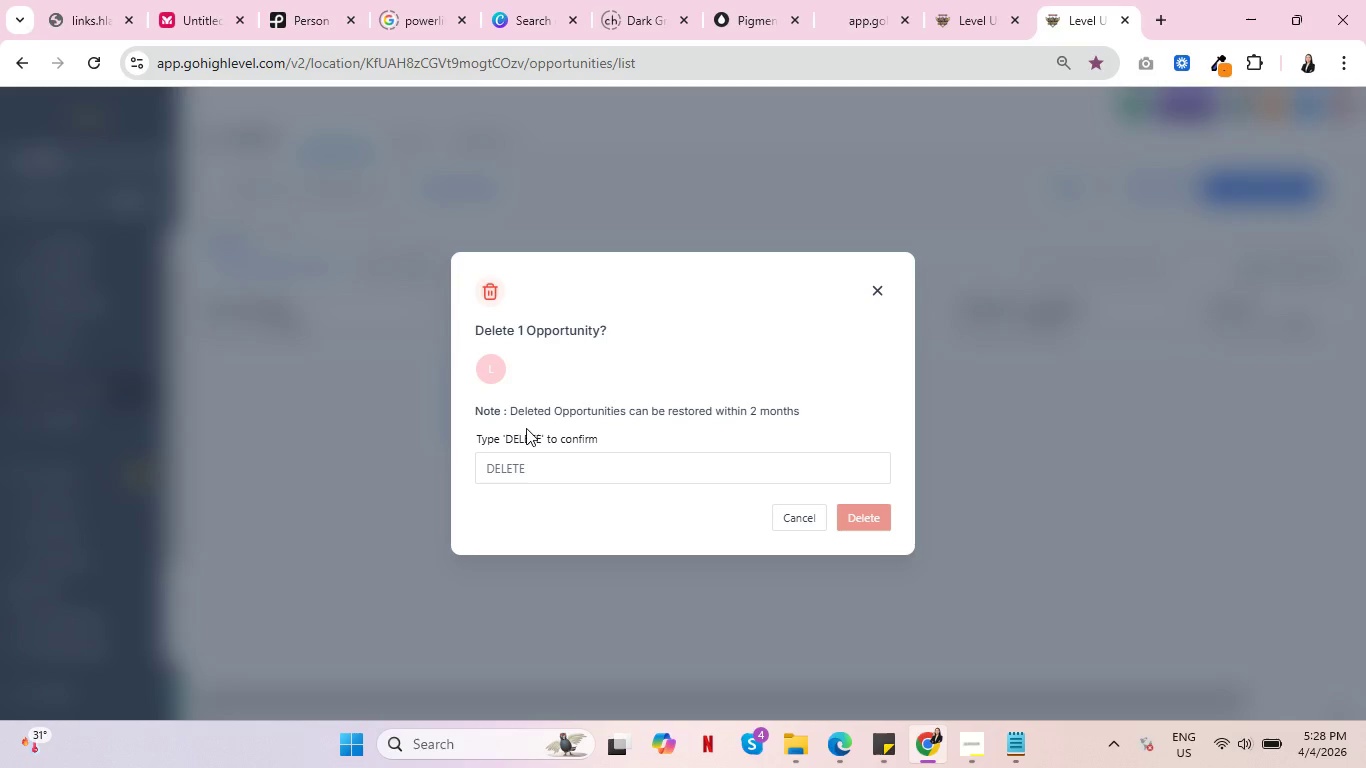 
left_click_drag(start_coordinate=[524, 432], to_coordinate=[523, 438])
 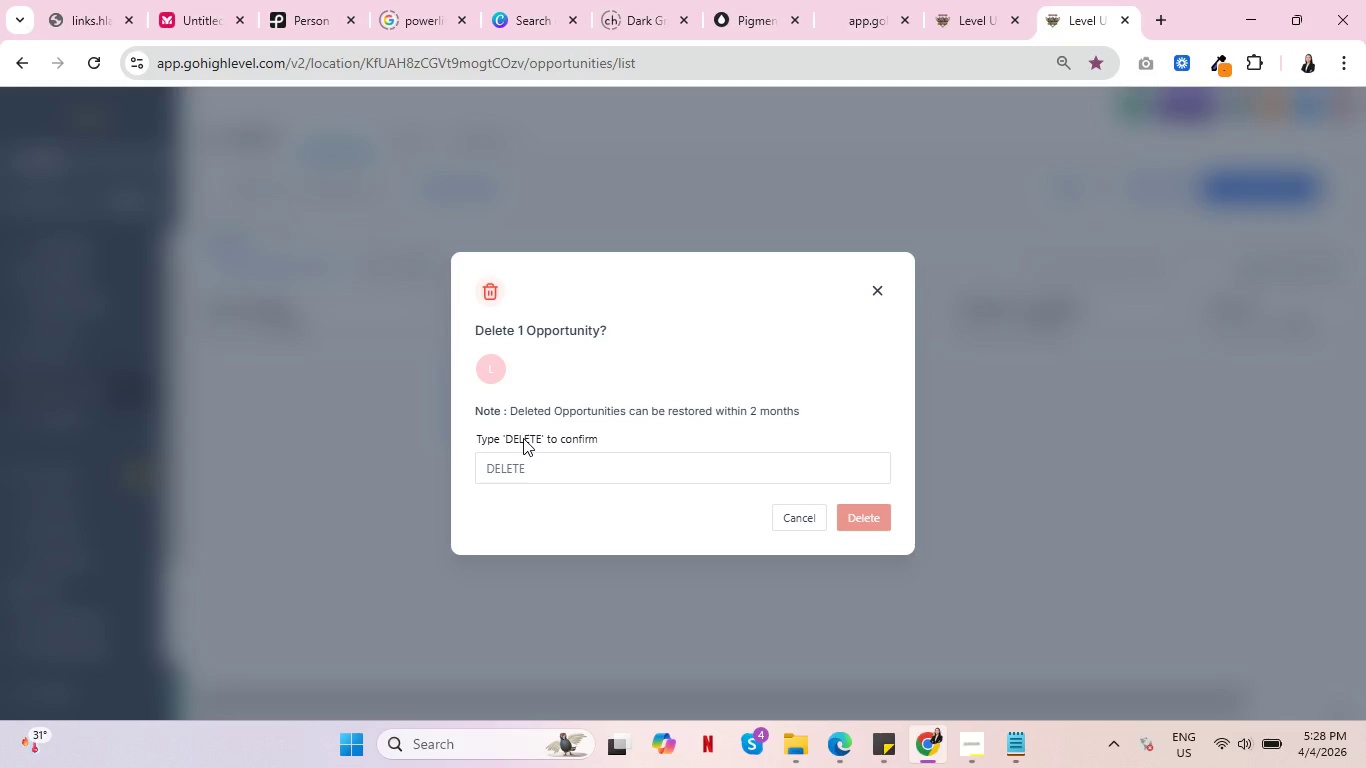 
triple_click([523, 438])
 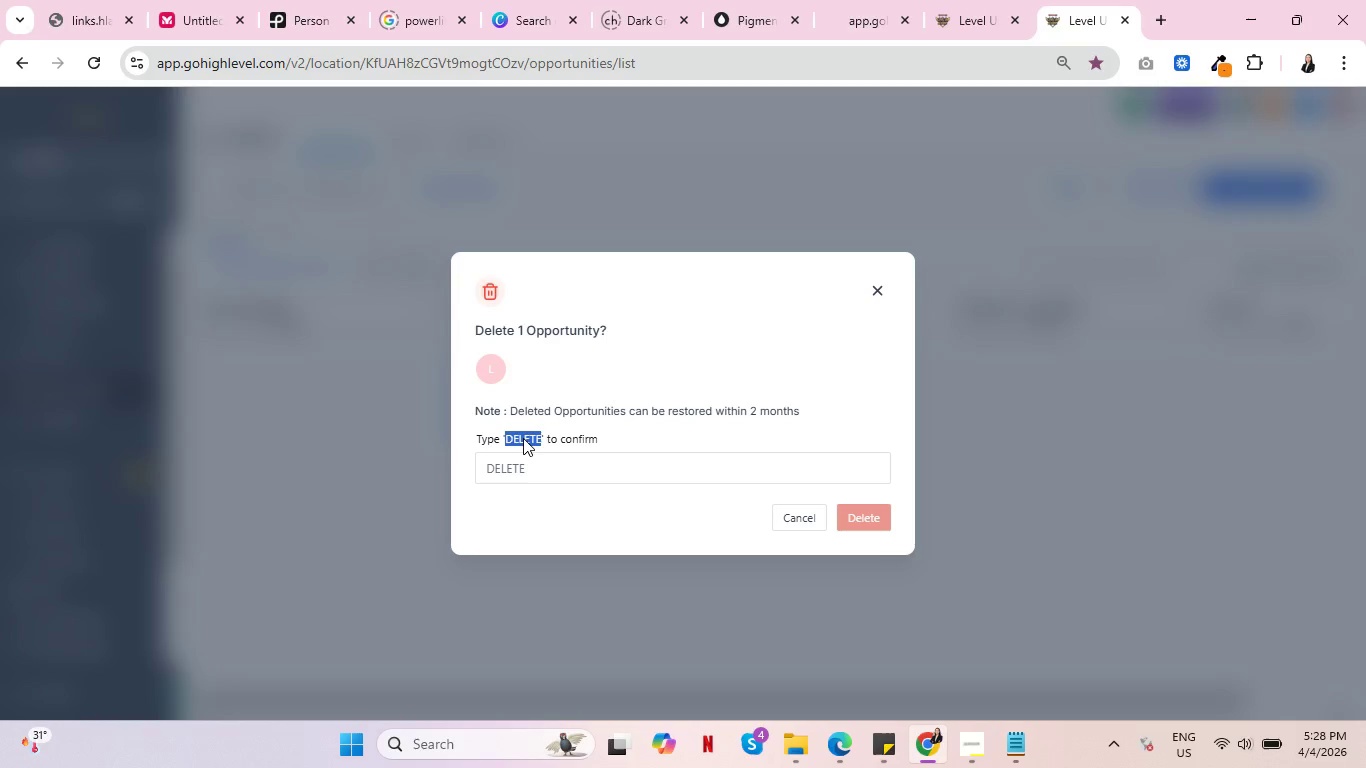 
triple_click([523, 438])
 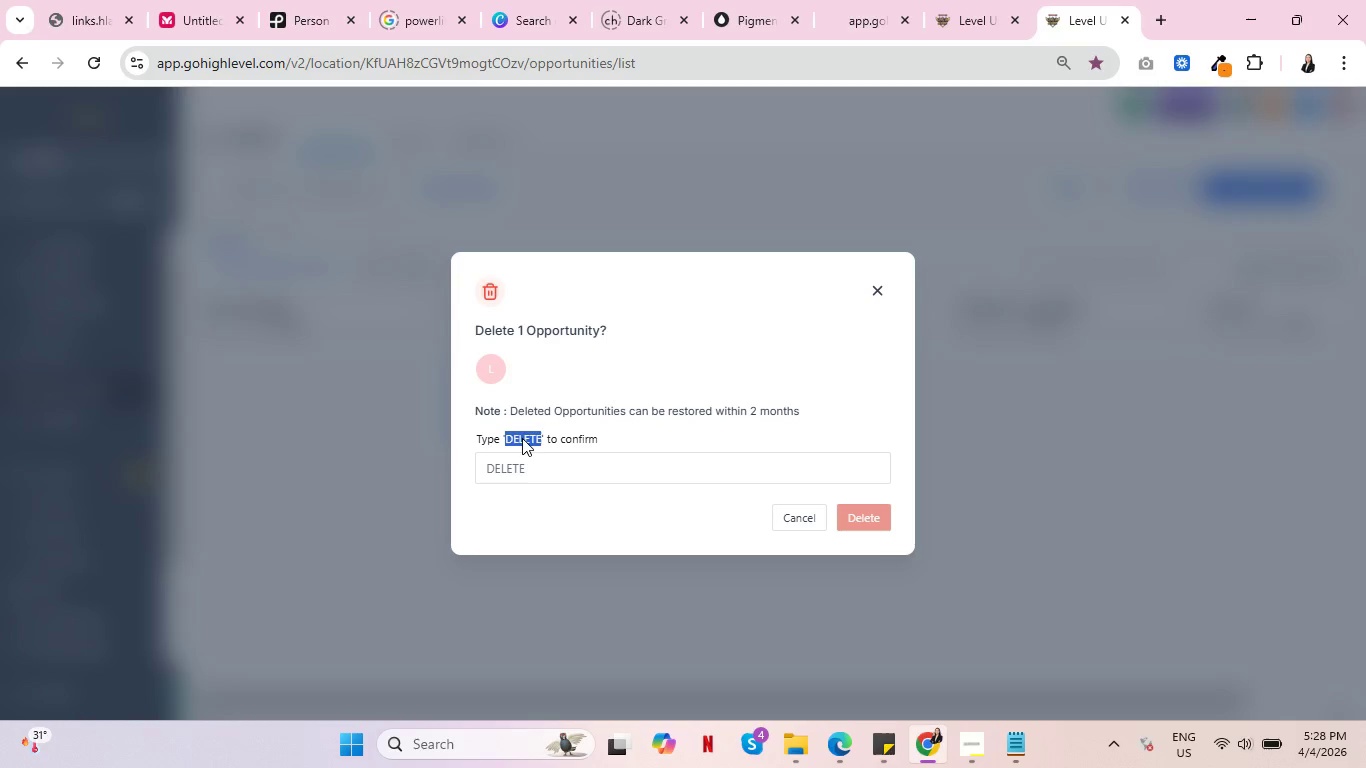 
key(Control+C)
 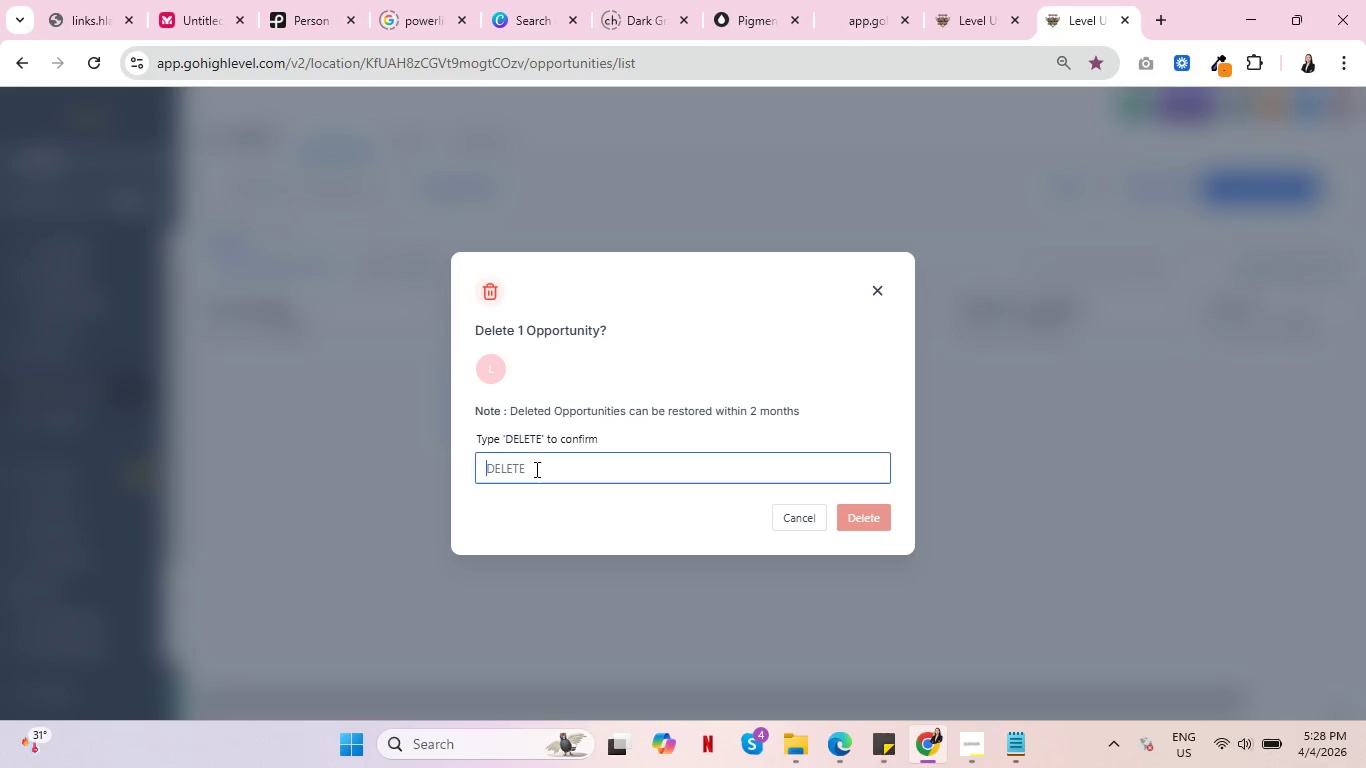 
left_click([535, 469])
 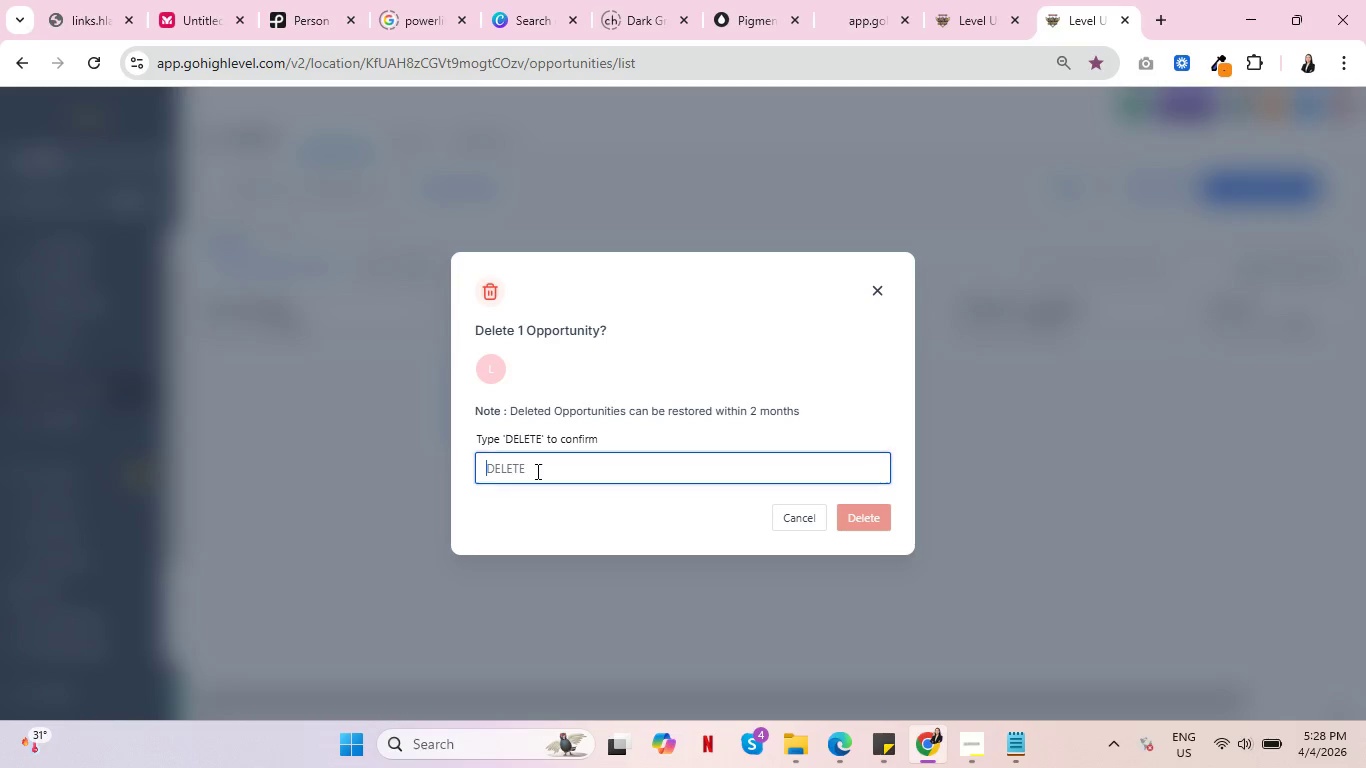 
key(Control+V)
 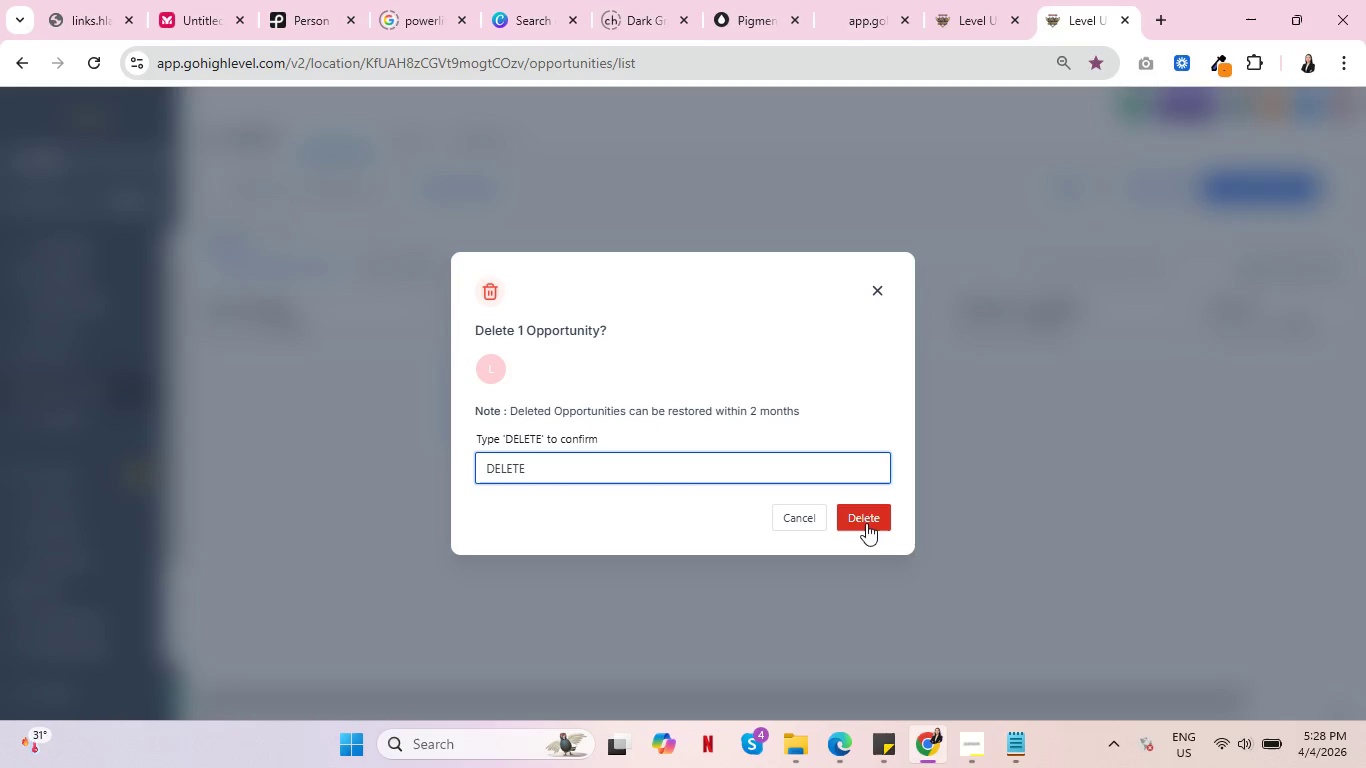 
left_click([867, 513])
 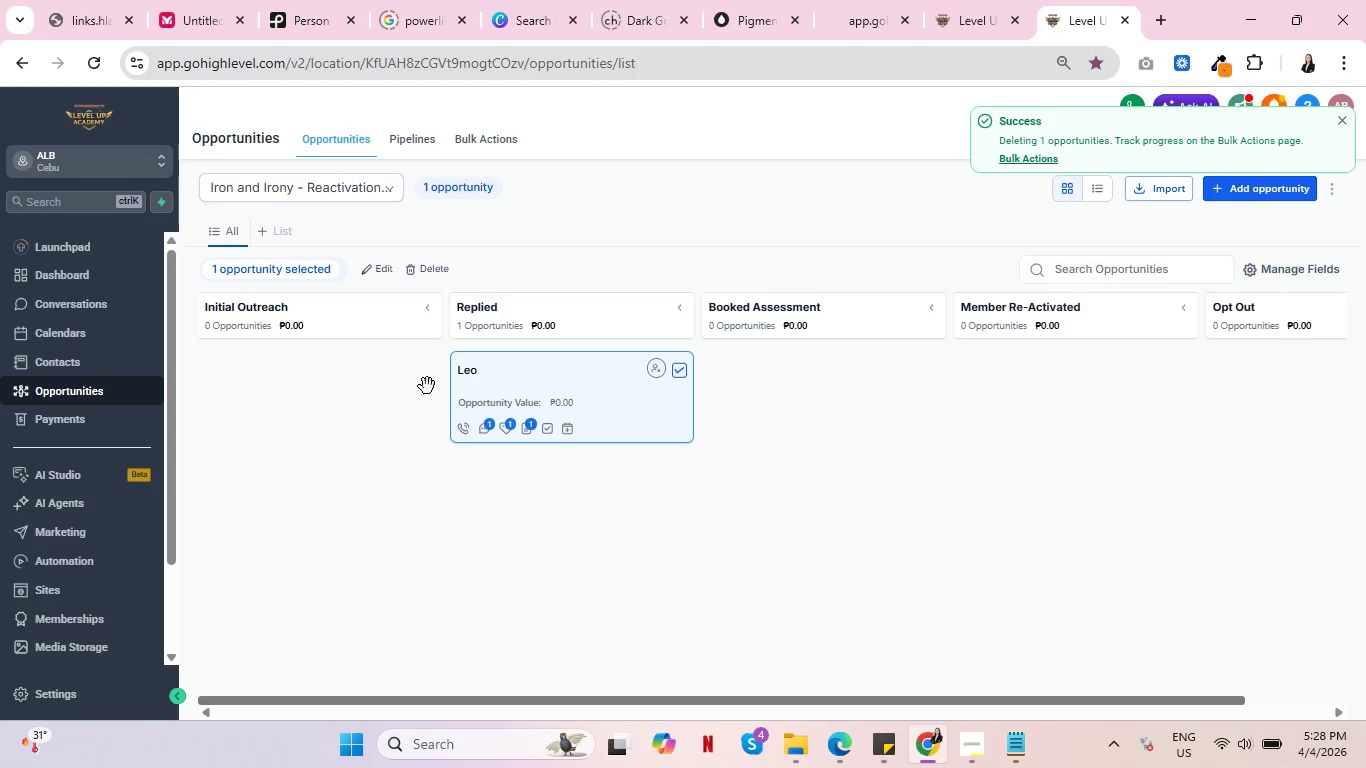 
left_click([87, 356])
 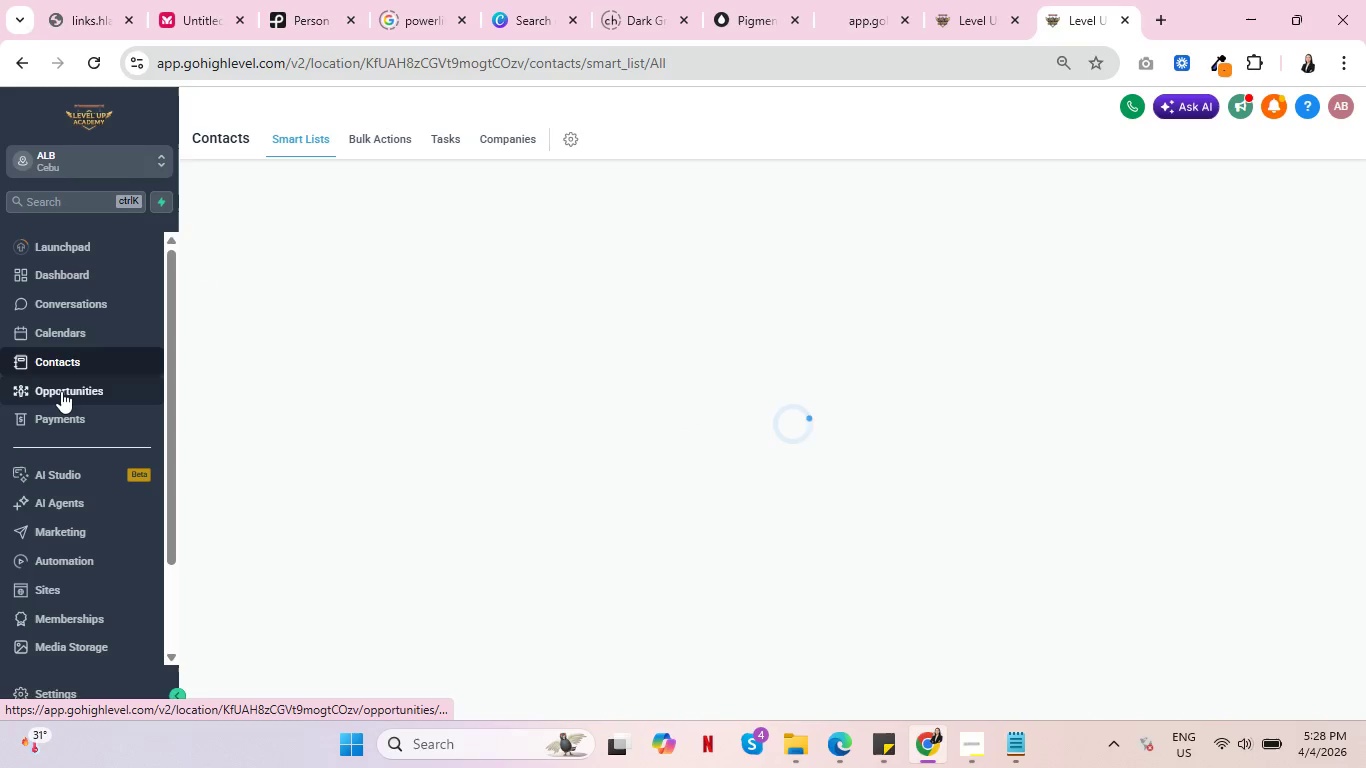 
left_click([61, 391])
 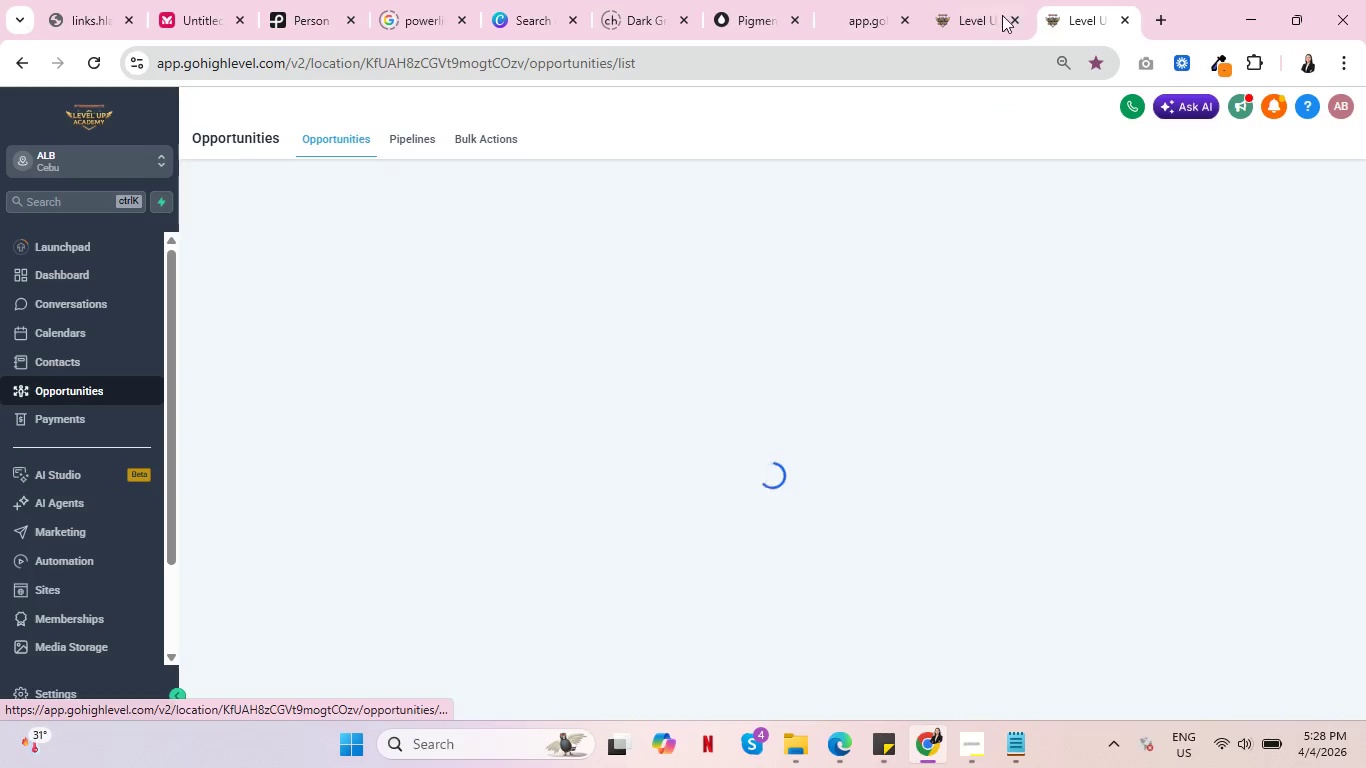 
left_click([979, 0])
 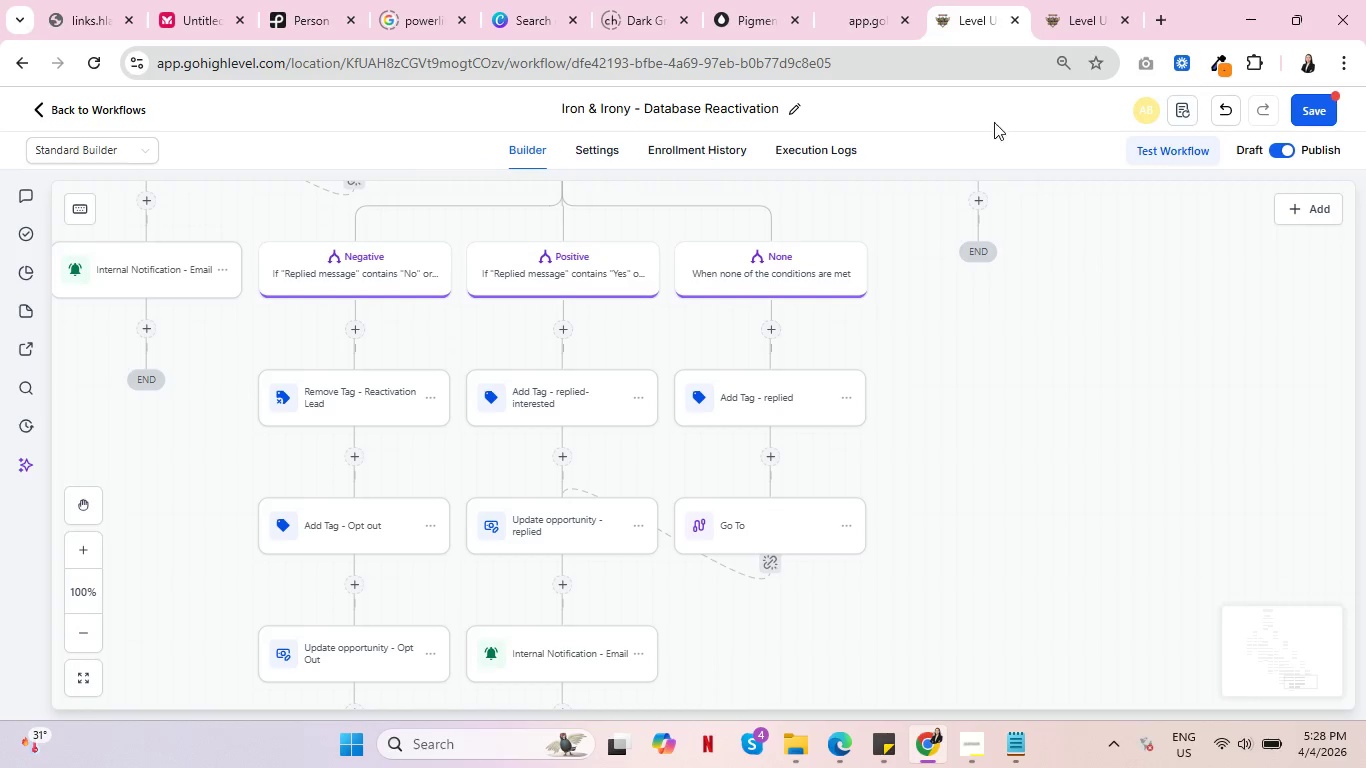 
left_click([1043, 7])
 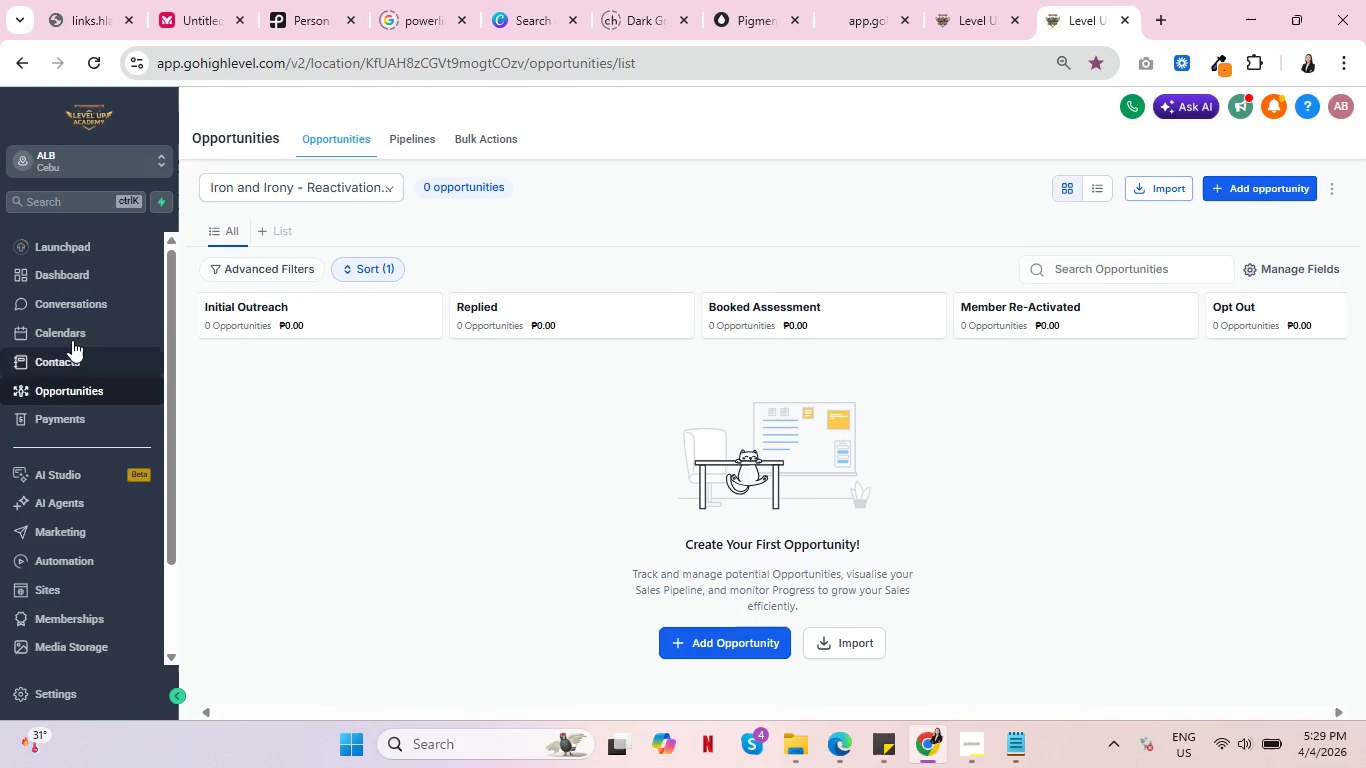 
left_click([39, 361])
 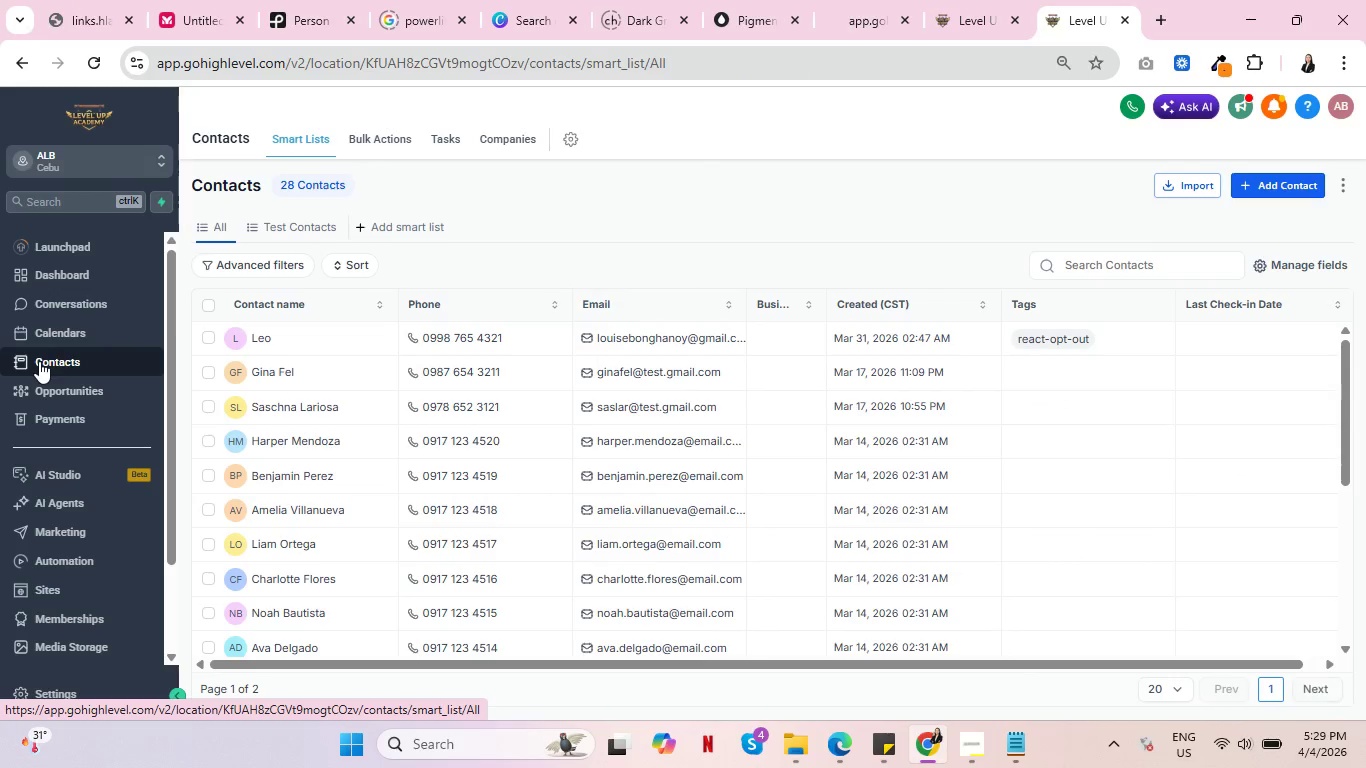 
wait(8.28)
 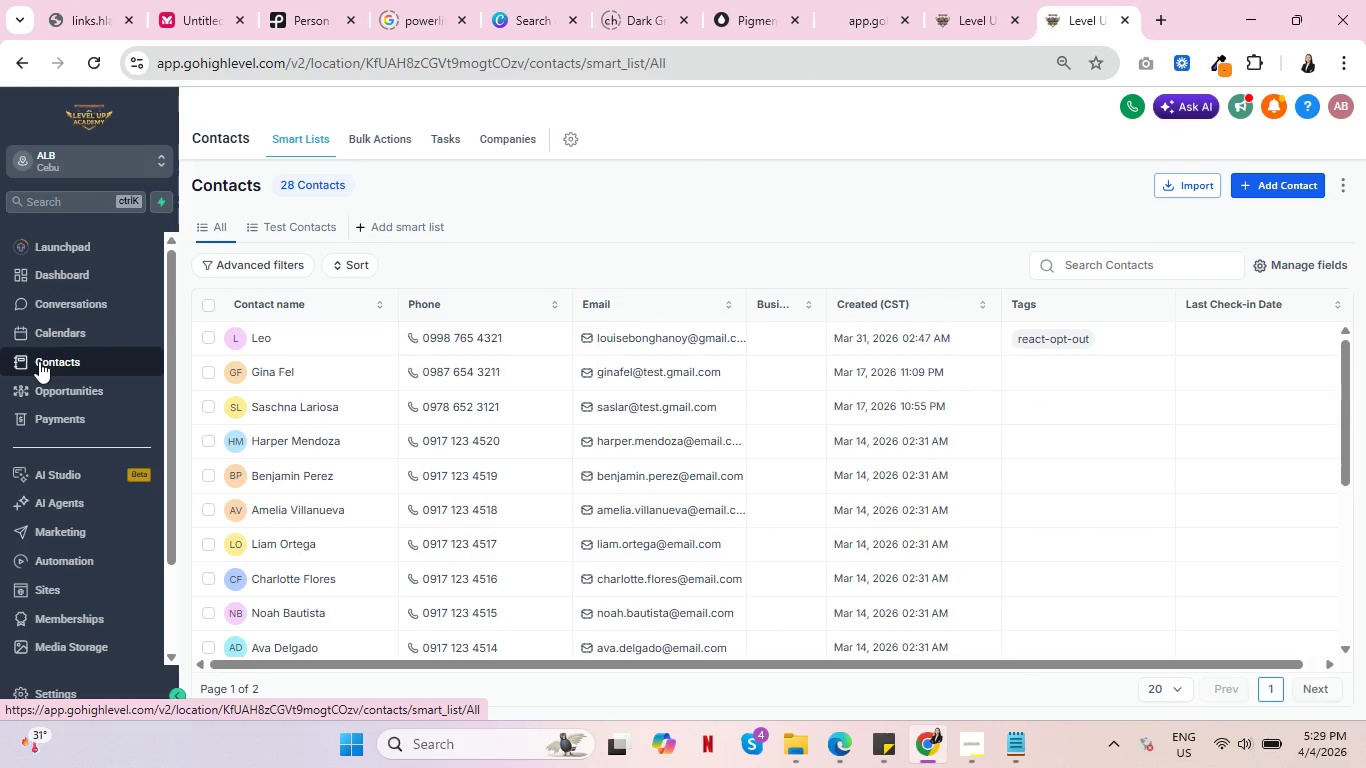 
left_click([209, 341])
 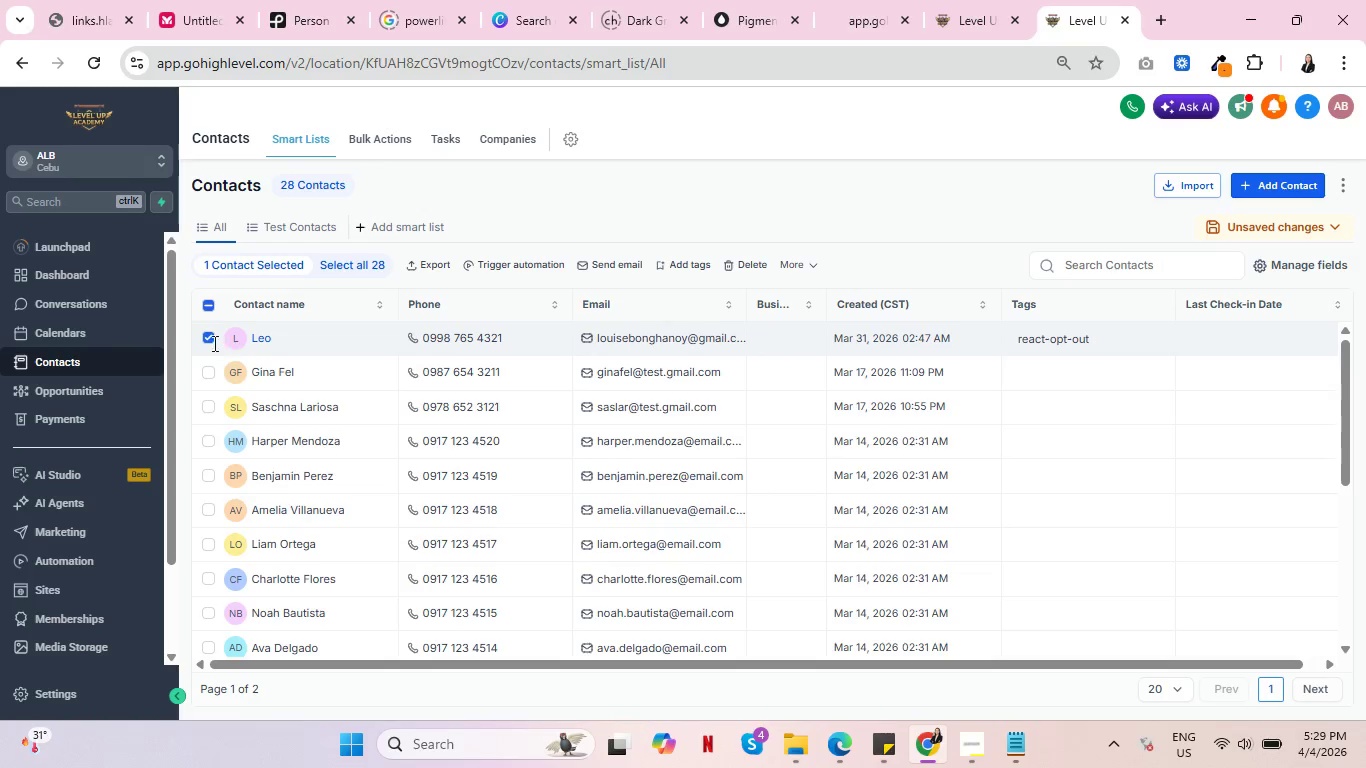 
left_click([207, 339])
 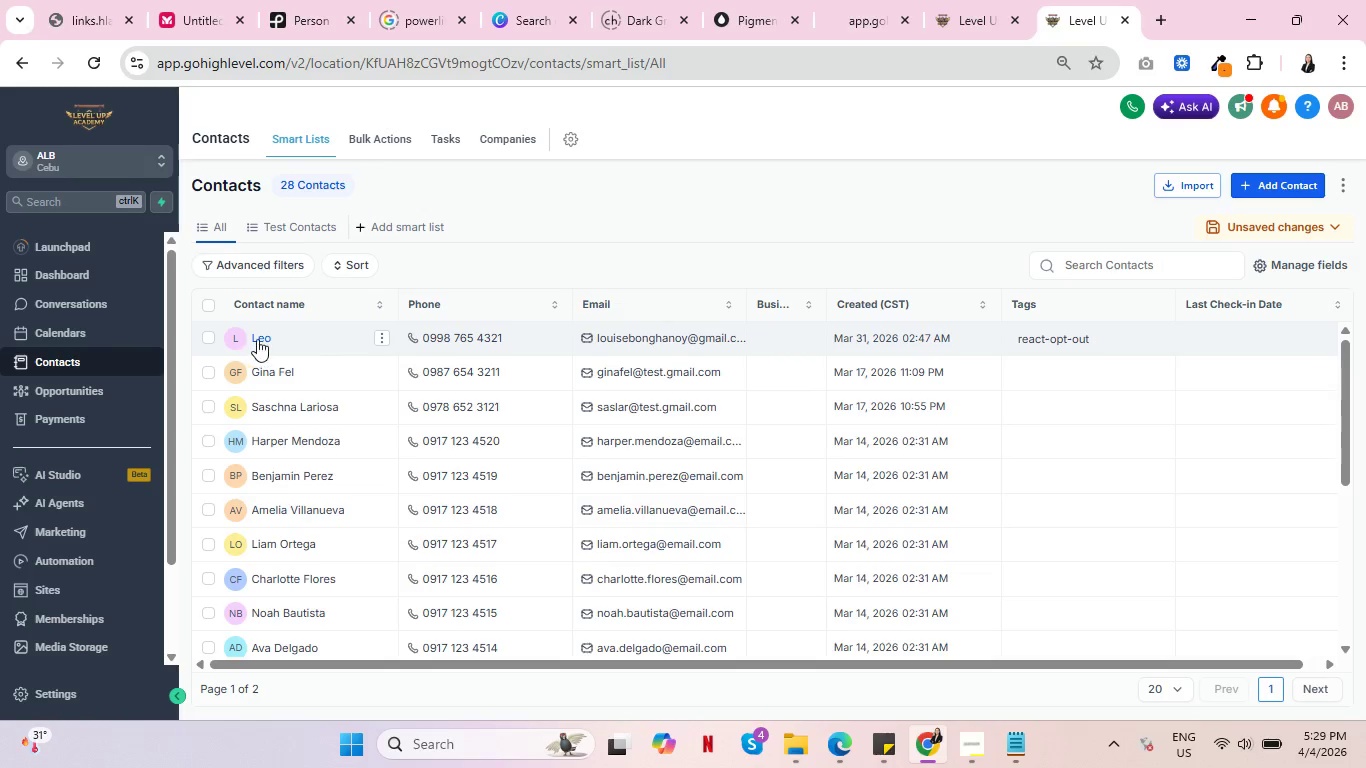 
left_click([257, 339])
 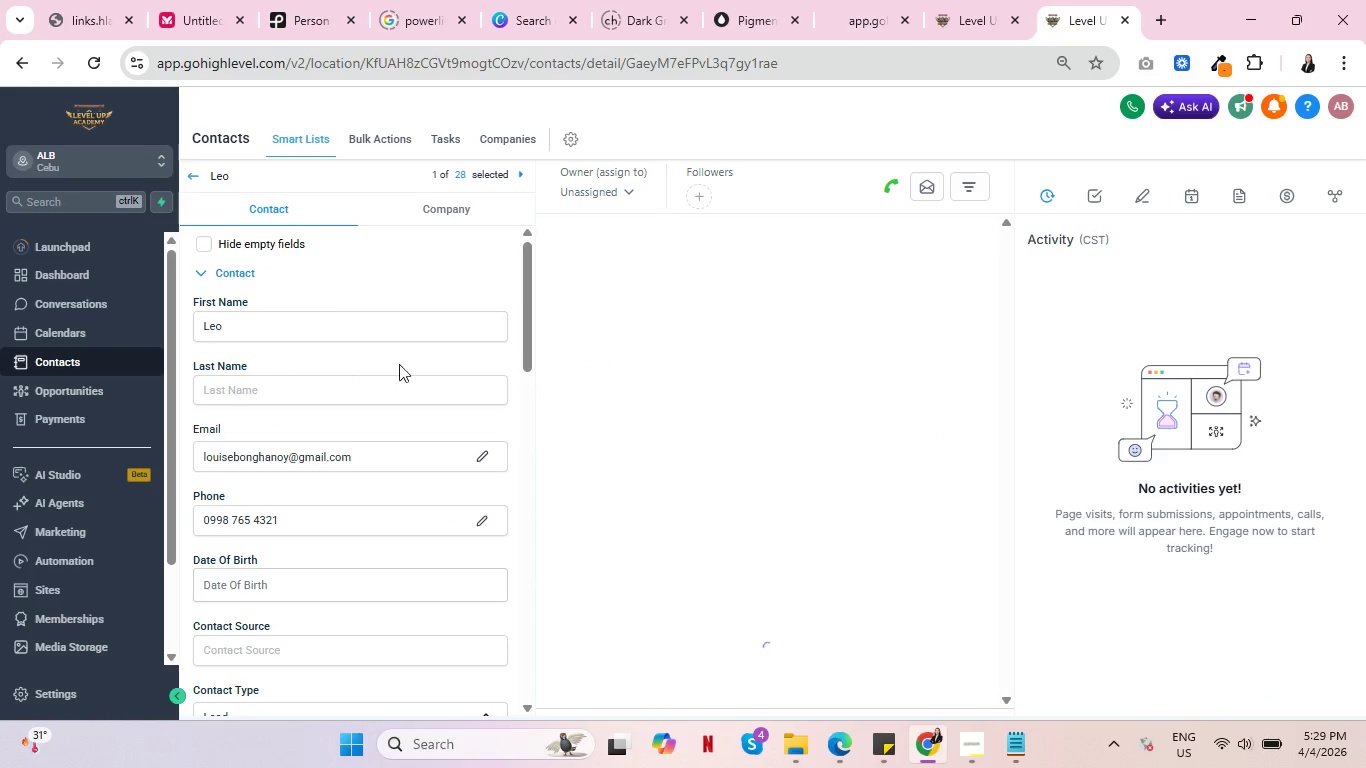 
scroll: coordinate [415, 370], scroll_direction: down, amount: 9.0
 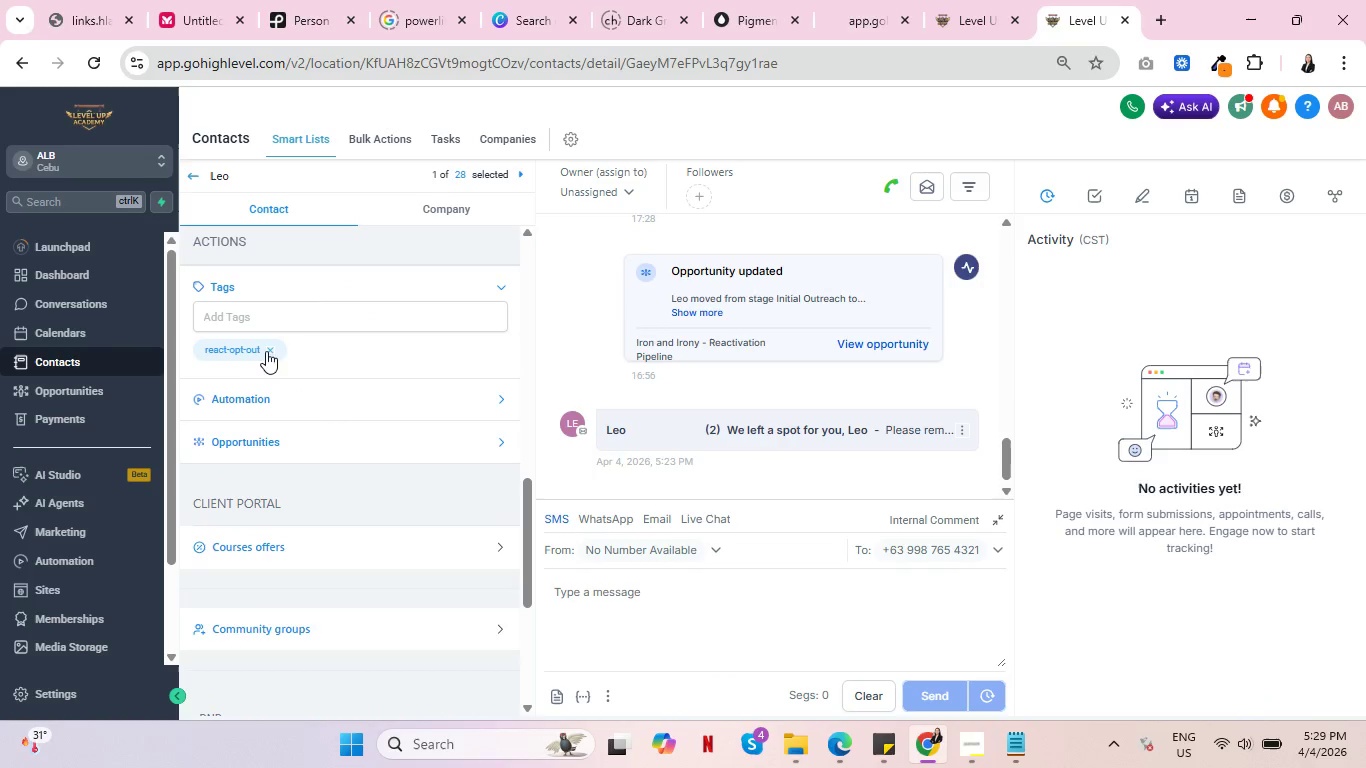 
left_click([269, 347])
 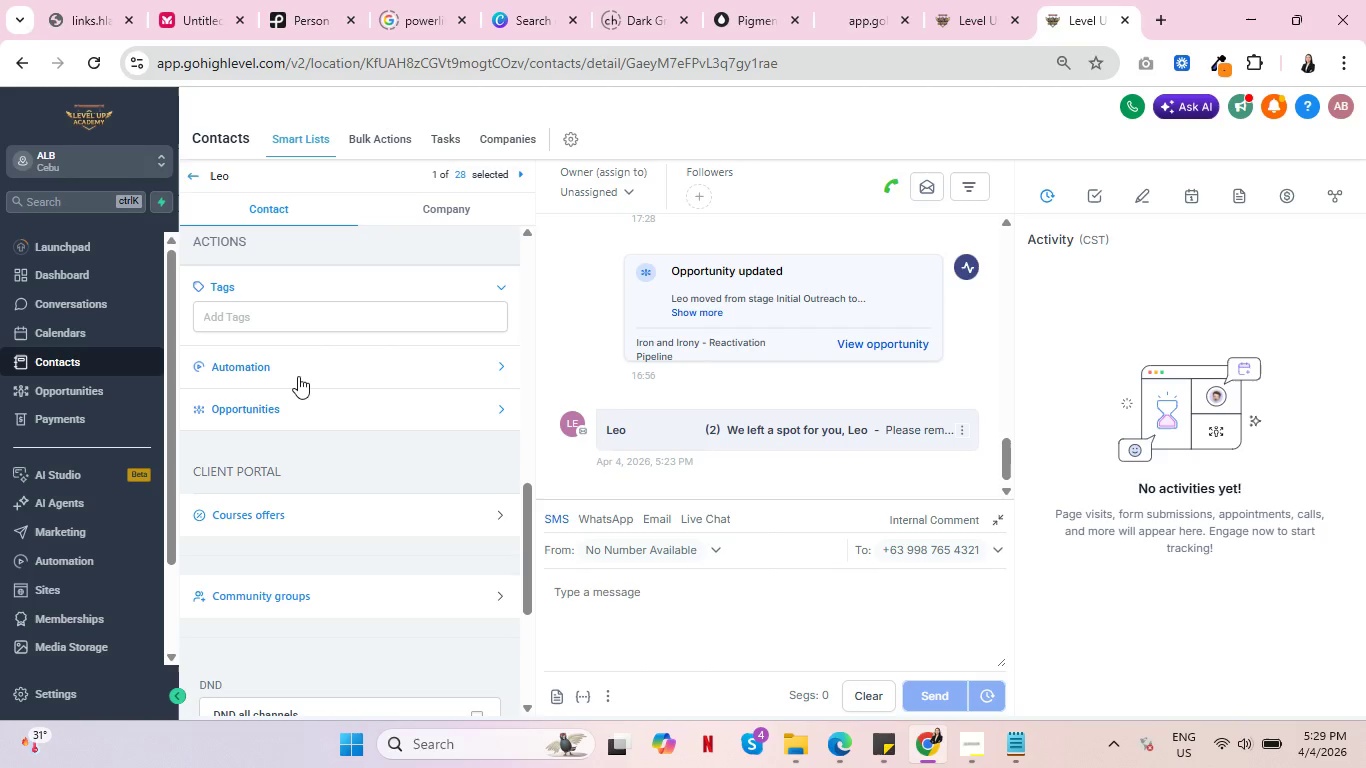 
scroll: coordinate [341, 389], scroll_direction: up, amount: 13.0
 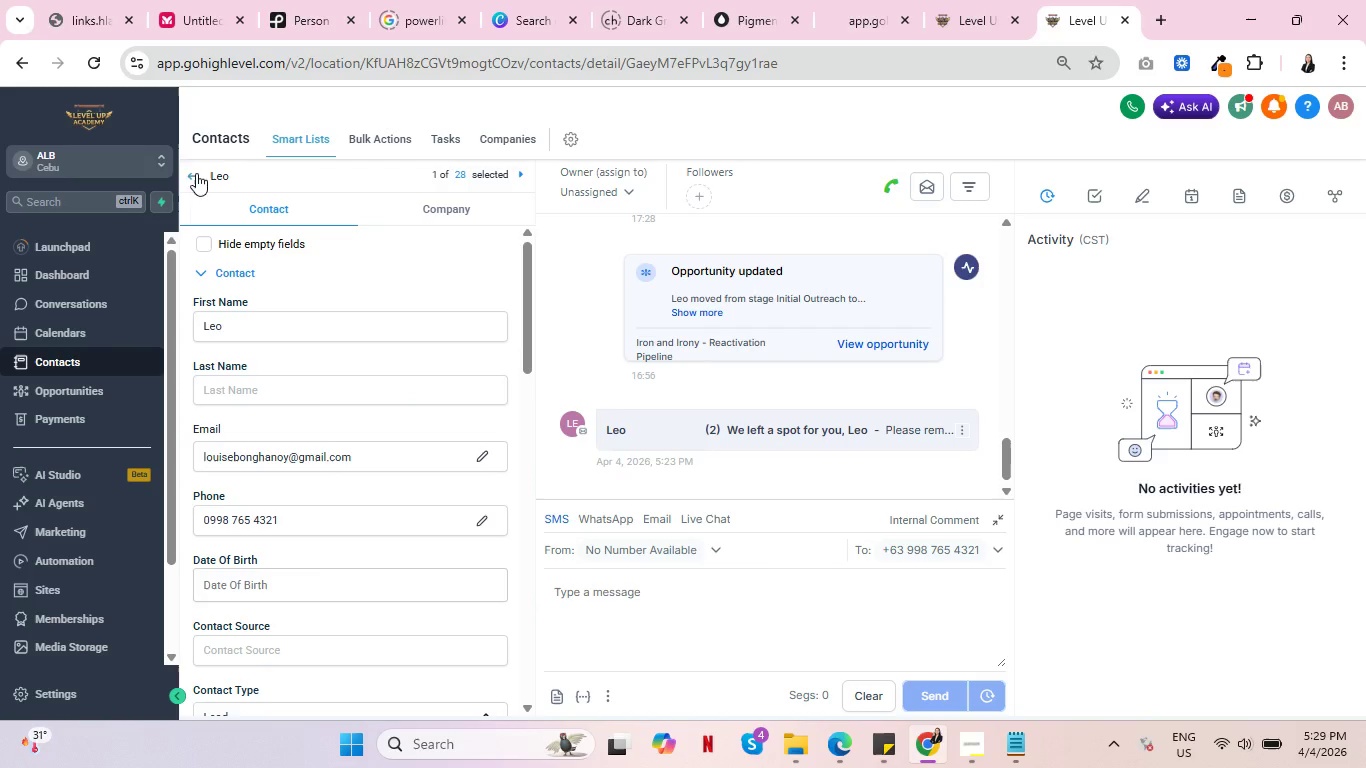 
left_click([195, 169])
 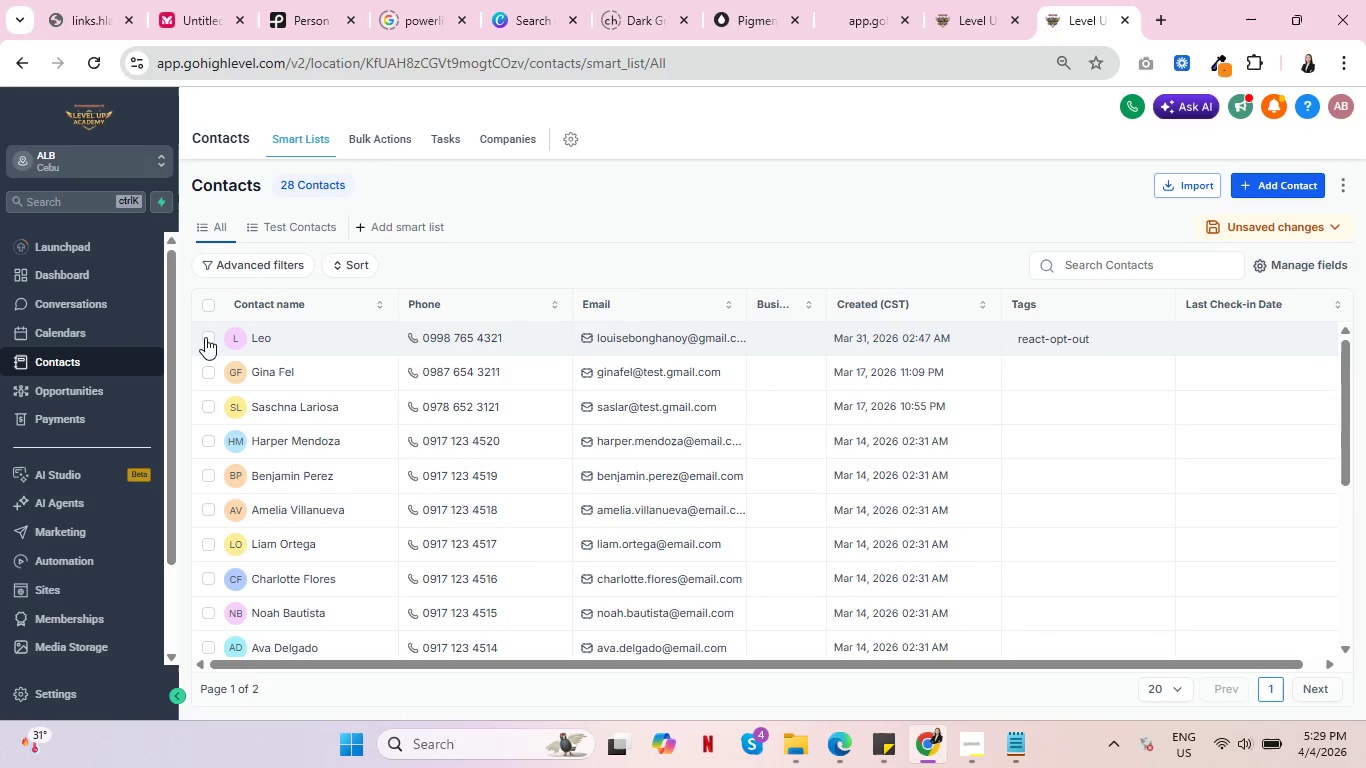 
wait(5.56)
 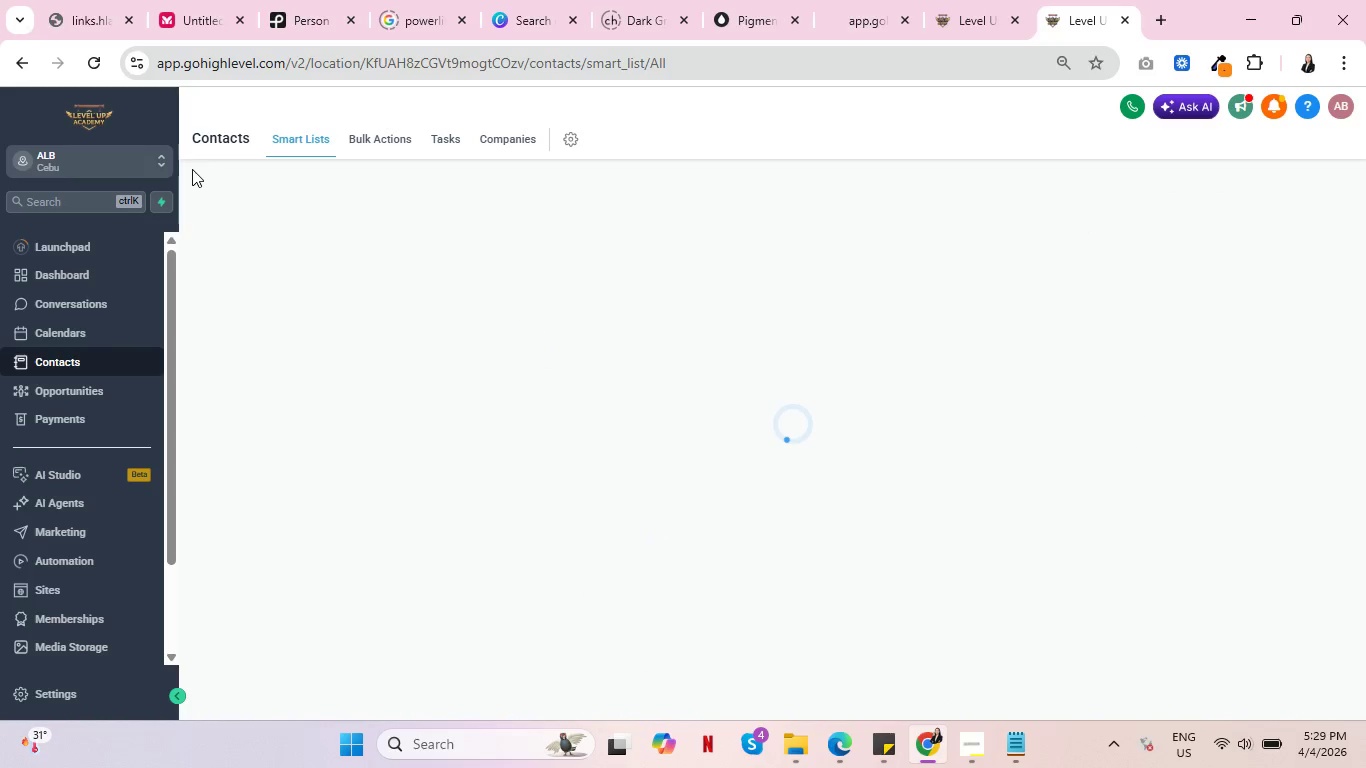 
left_click([54, 394])
 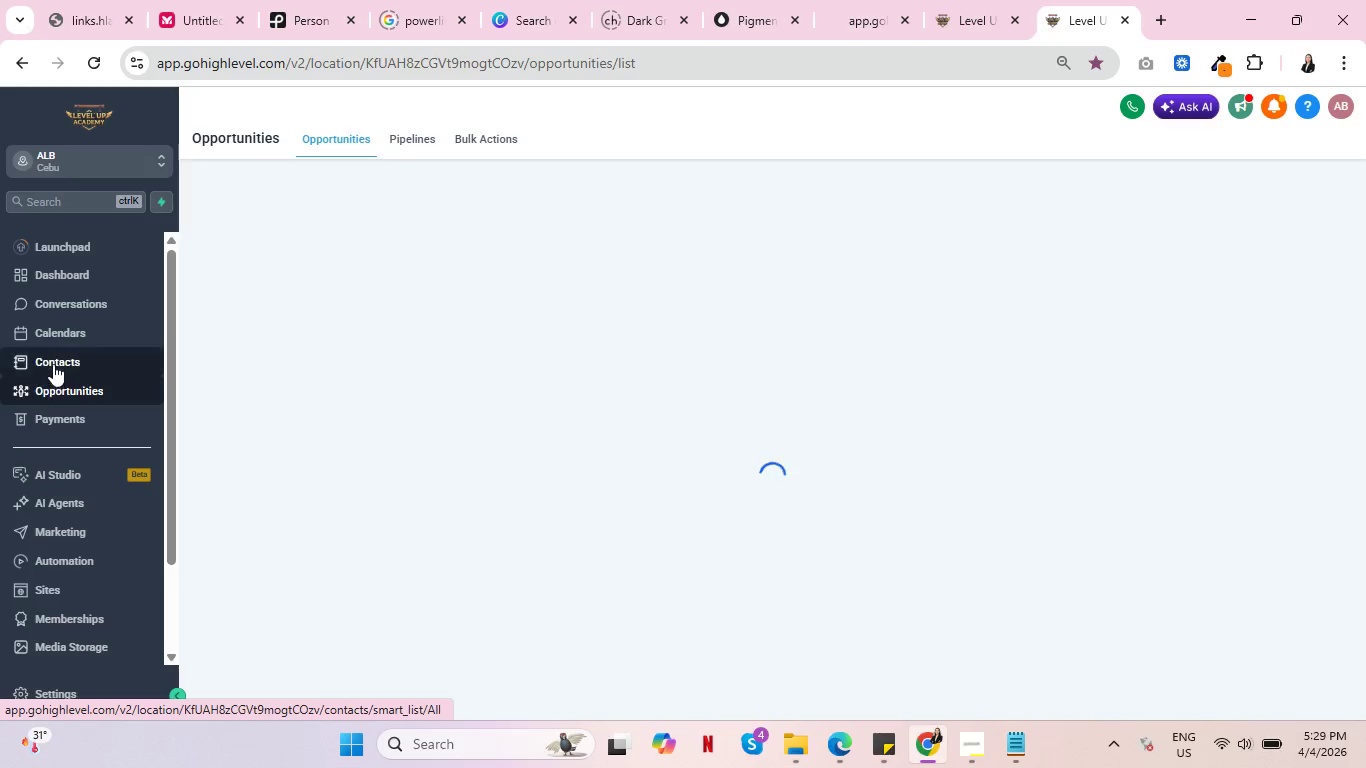 
left_click([53, 360])
 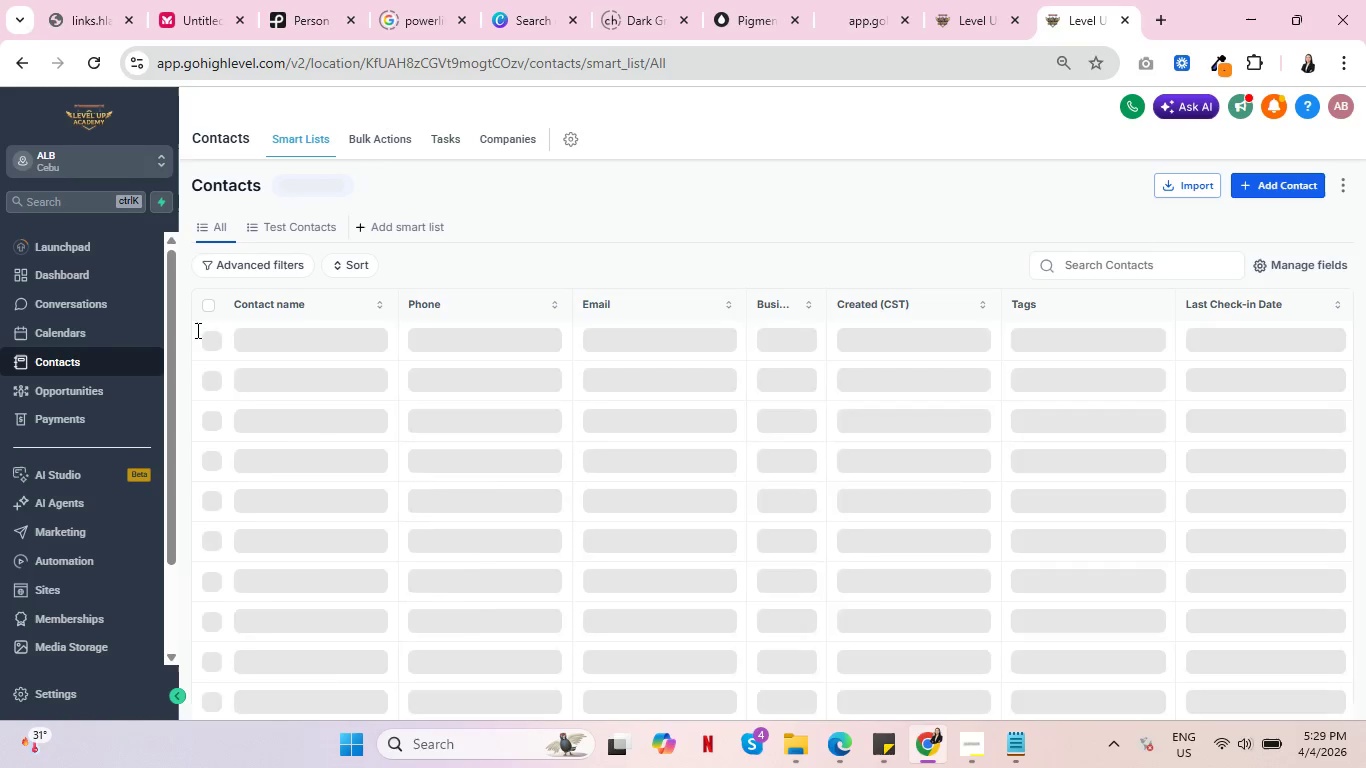 
left_click([255, 338])
 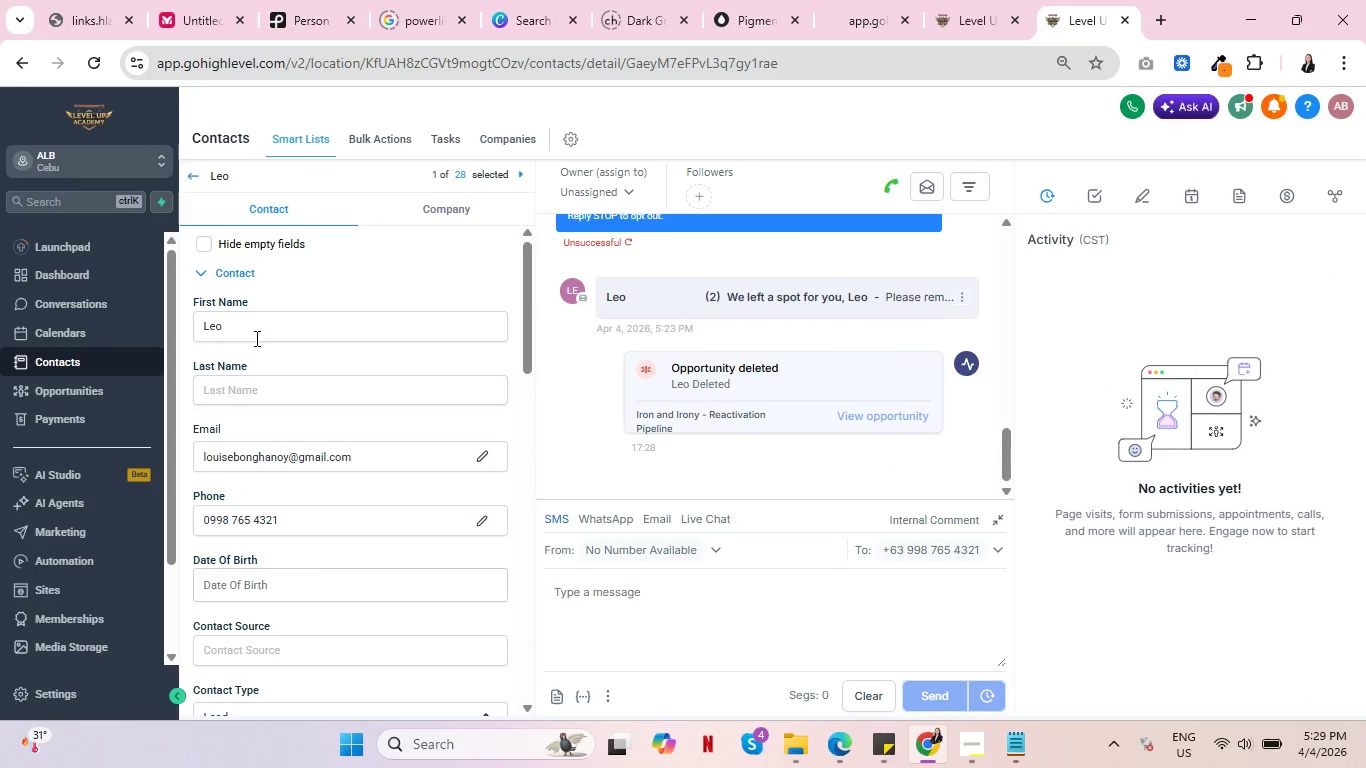 
wait(7.61)
 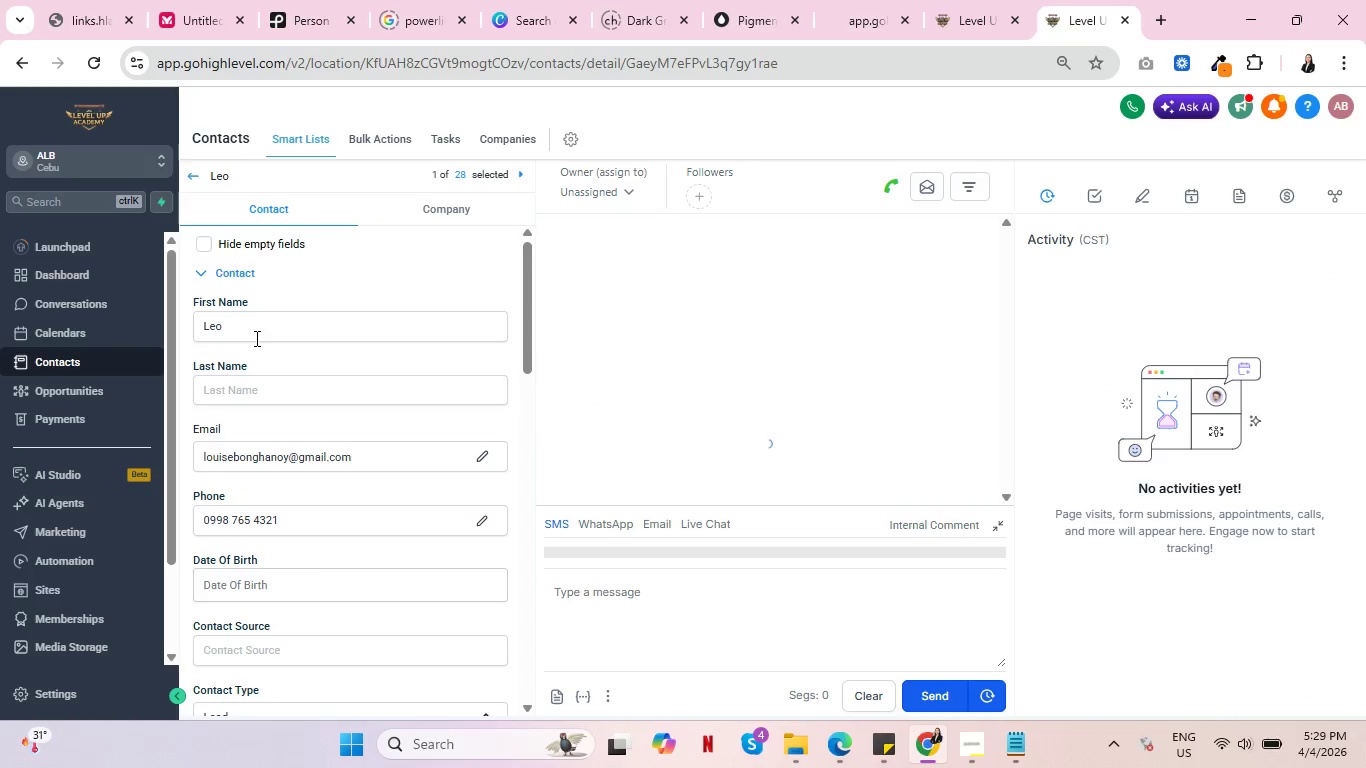 
key(Control+ControlLeft)
 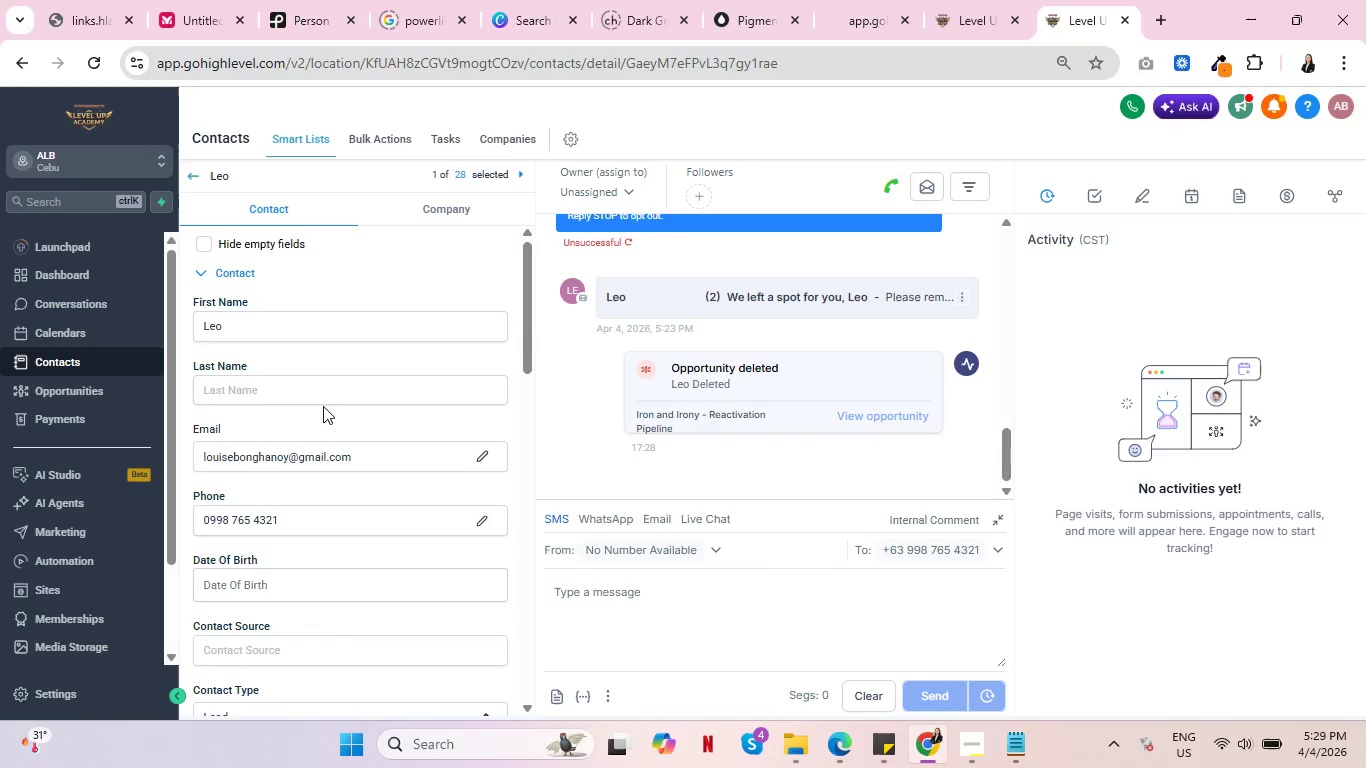 
scroll: coordinate [354, 426], scroll_direction: down, amount: 8.0
 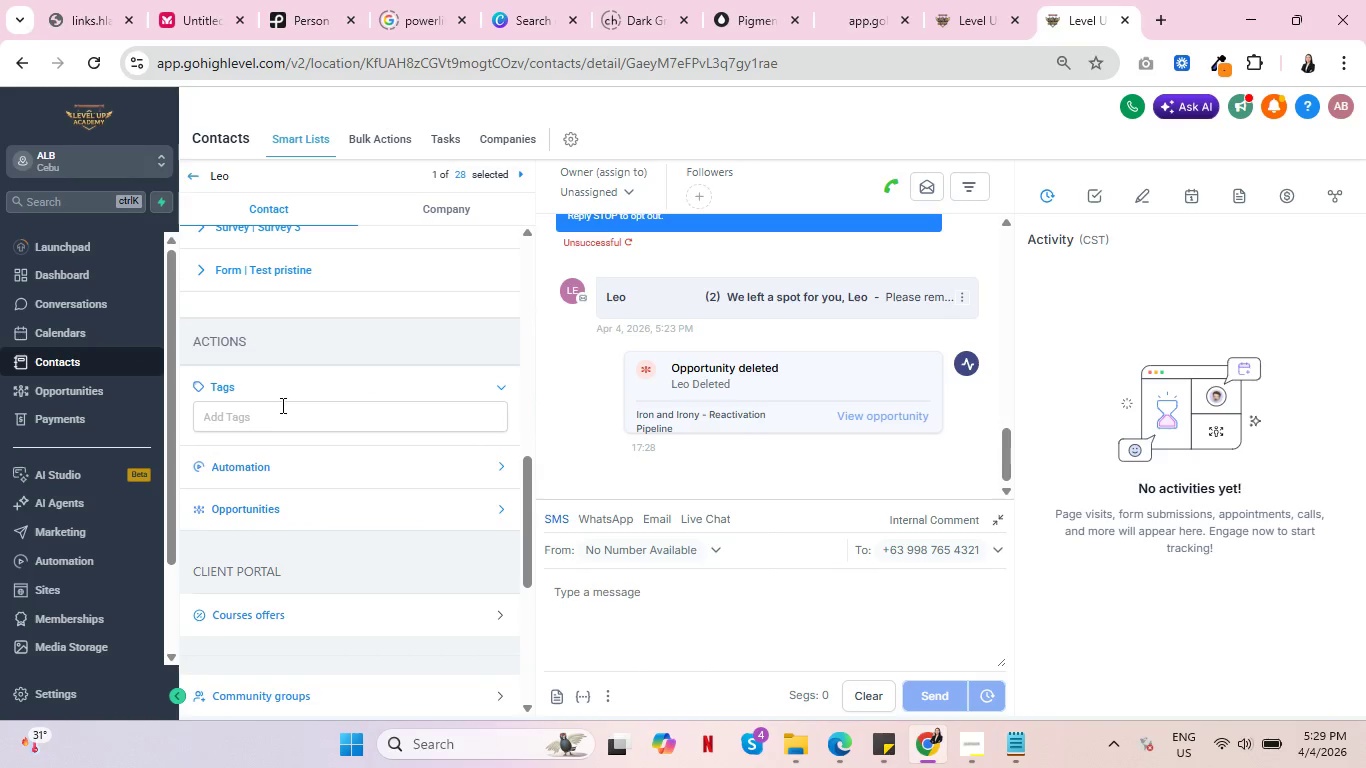 
left_click([281, 405])
 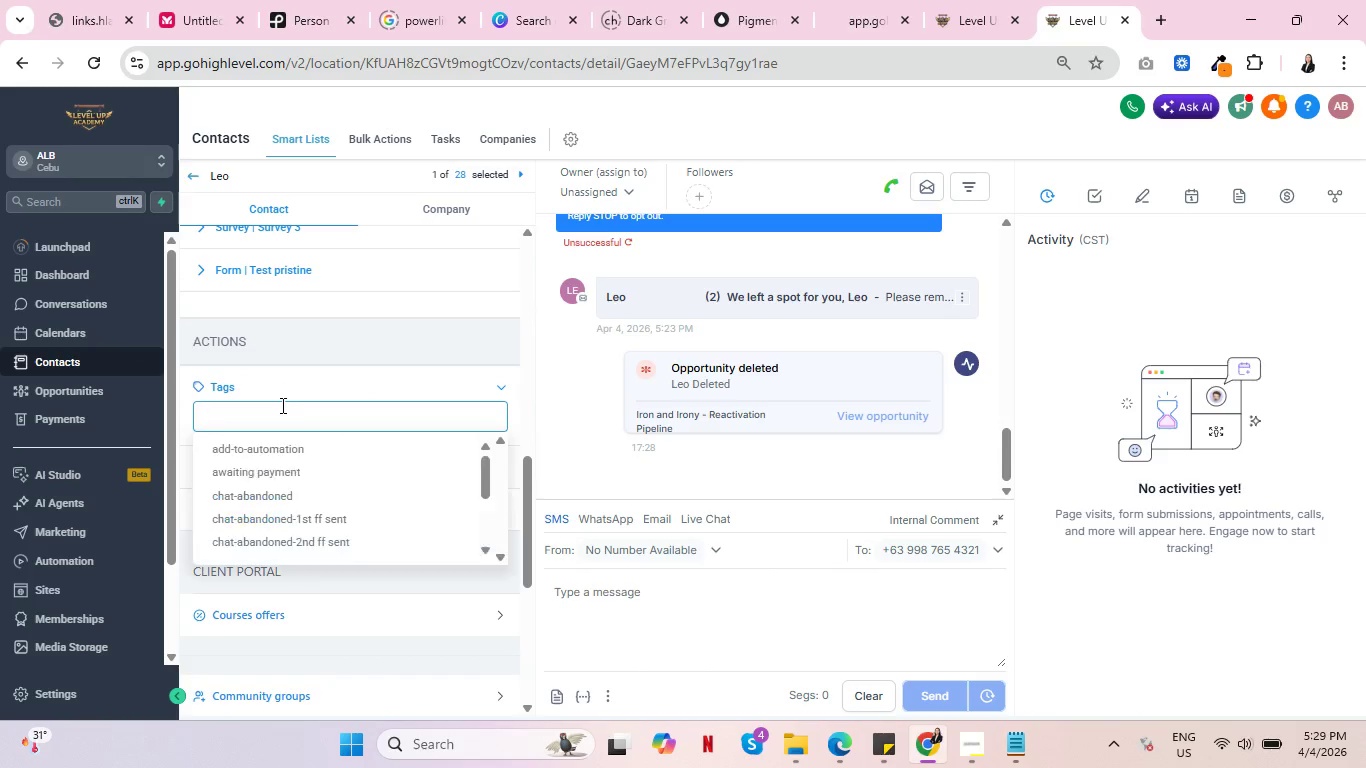 
type(react)
 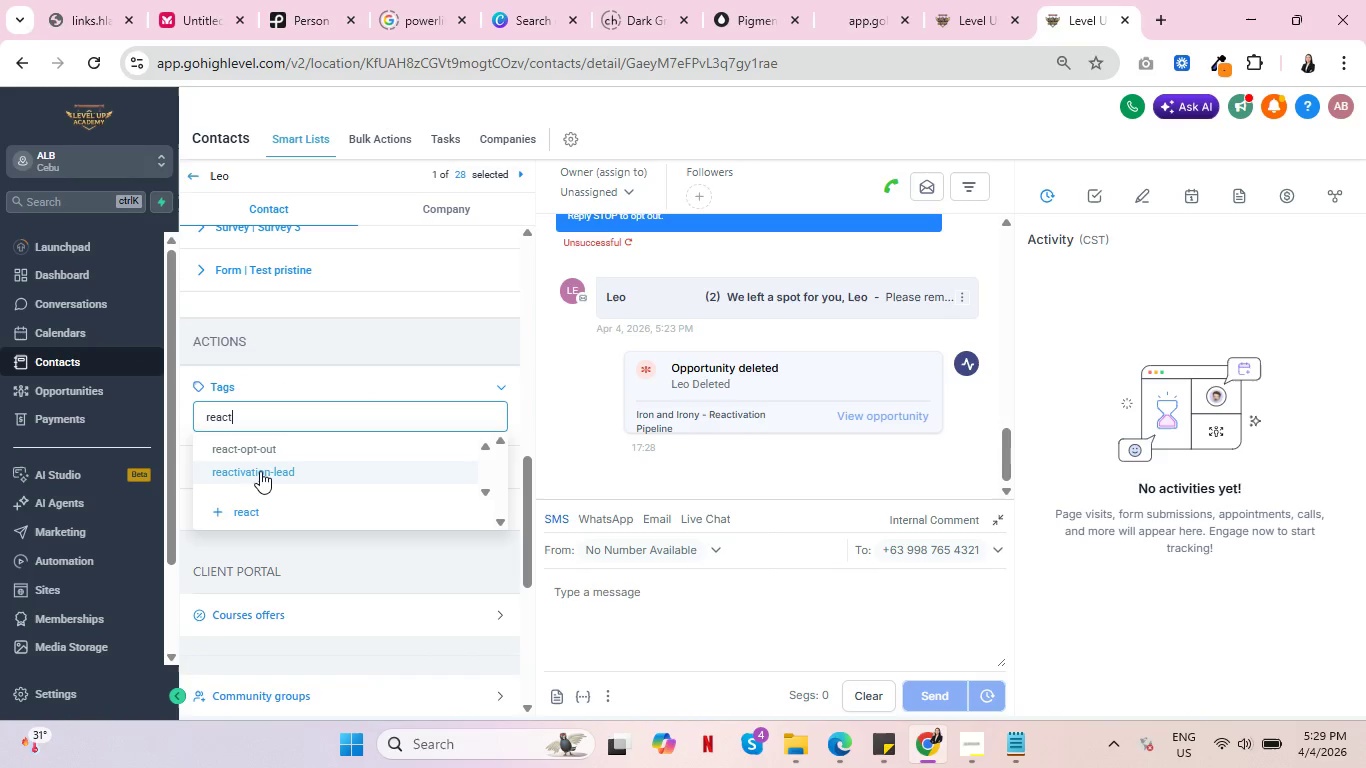 
left_click([260, 471])
 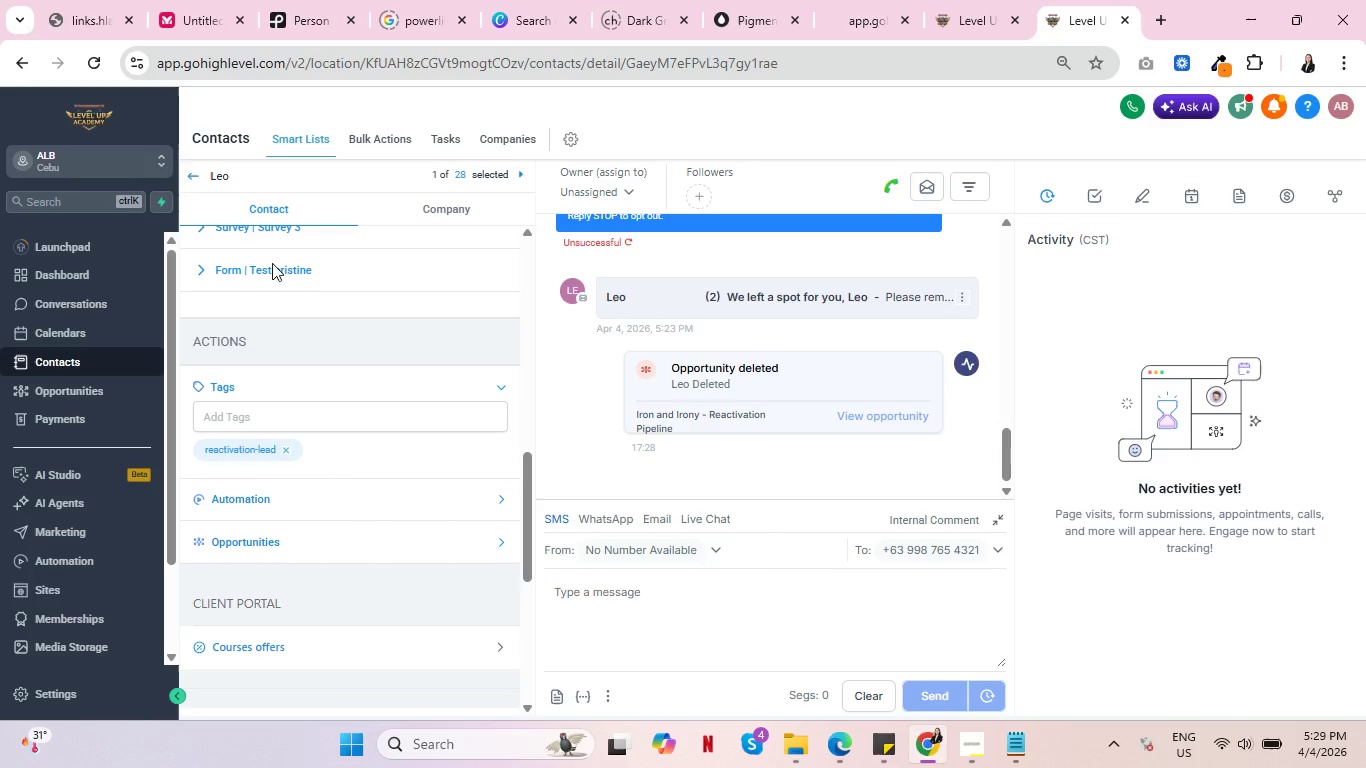 
left_click([186, 175])
 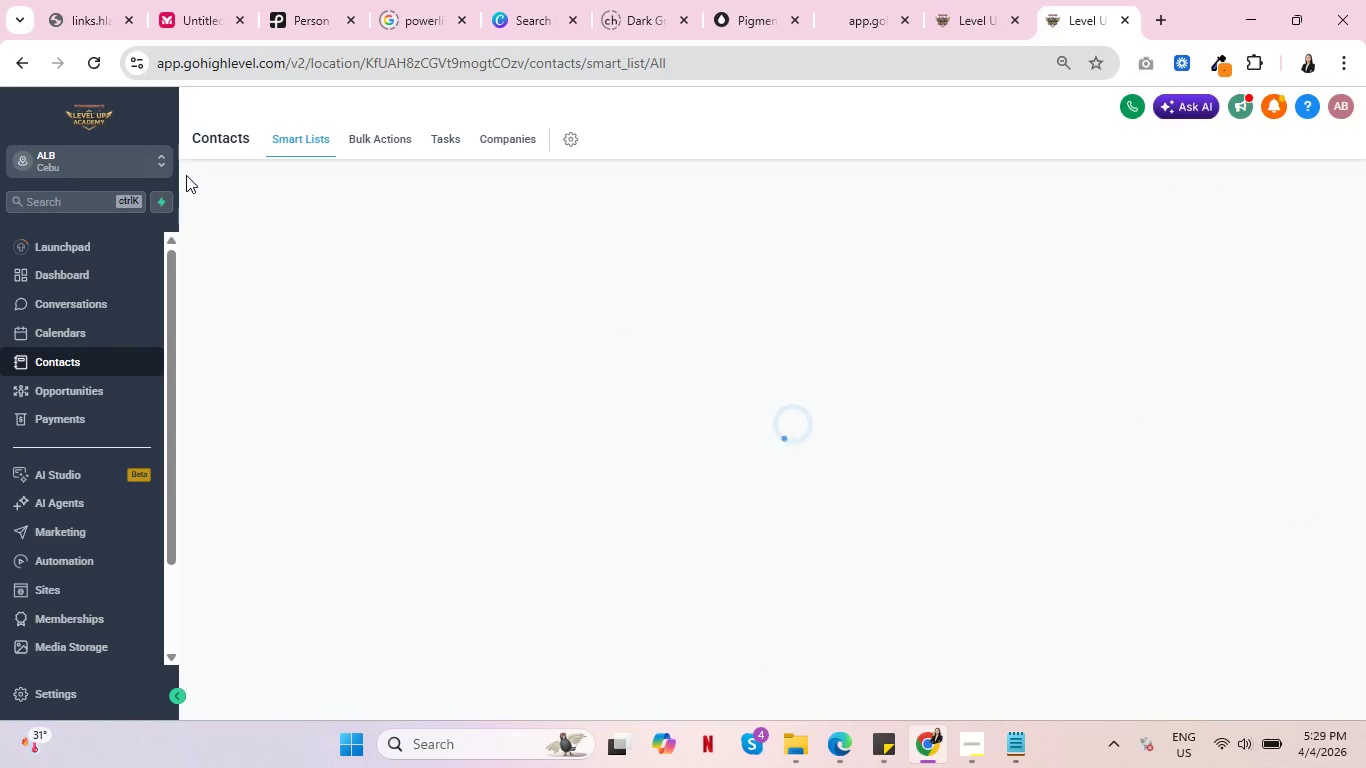 
key(Control+ControlLeft)
 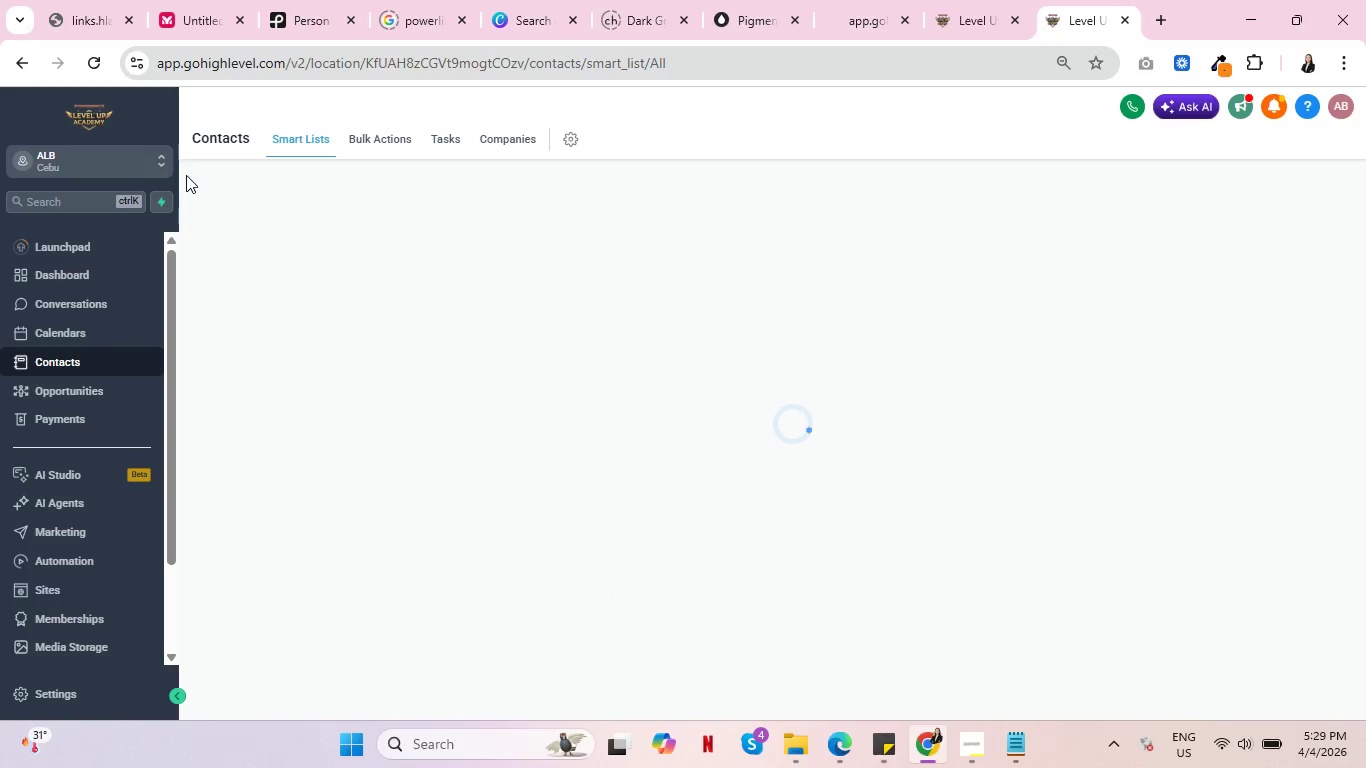 
key(Control+ControlLeft)
 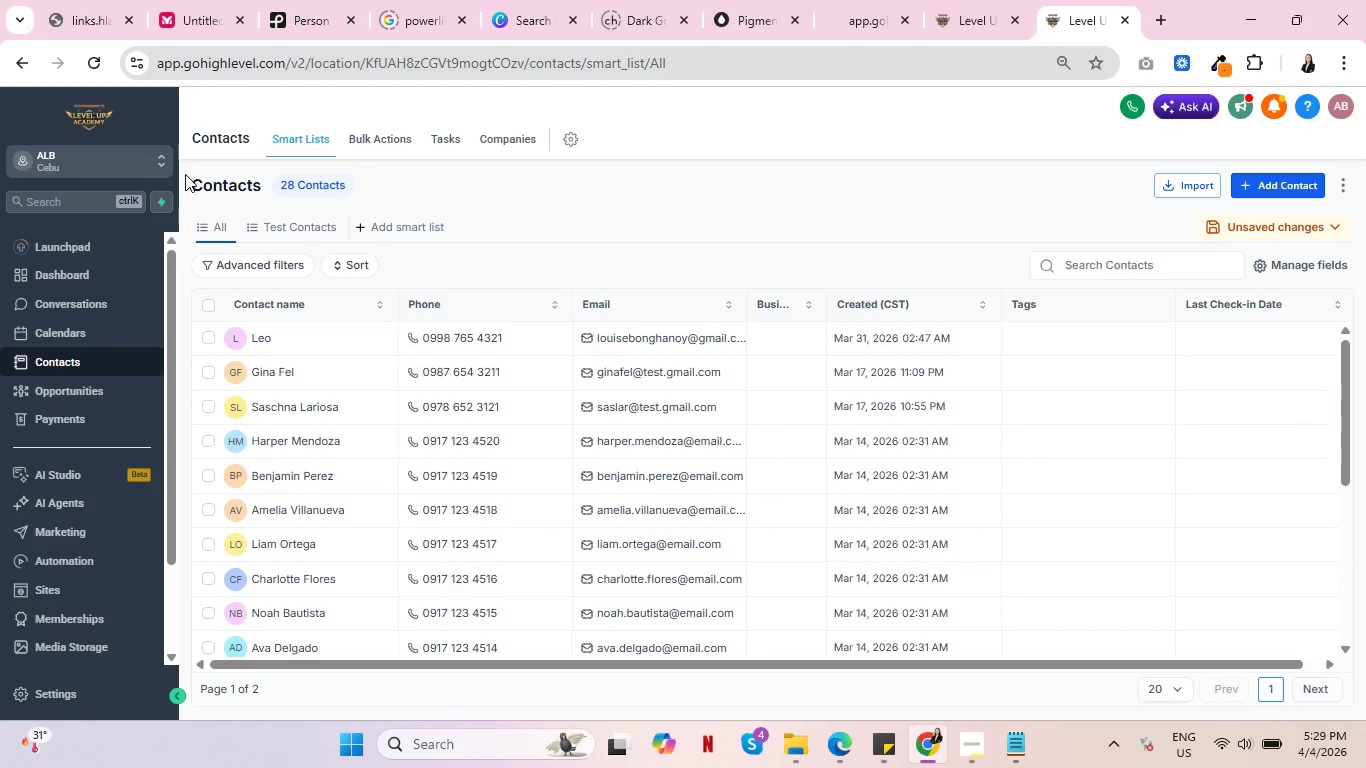 
key(Control+ControlLeft)
 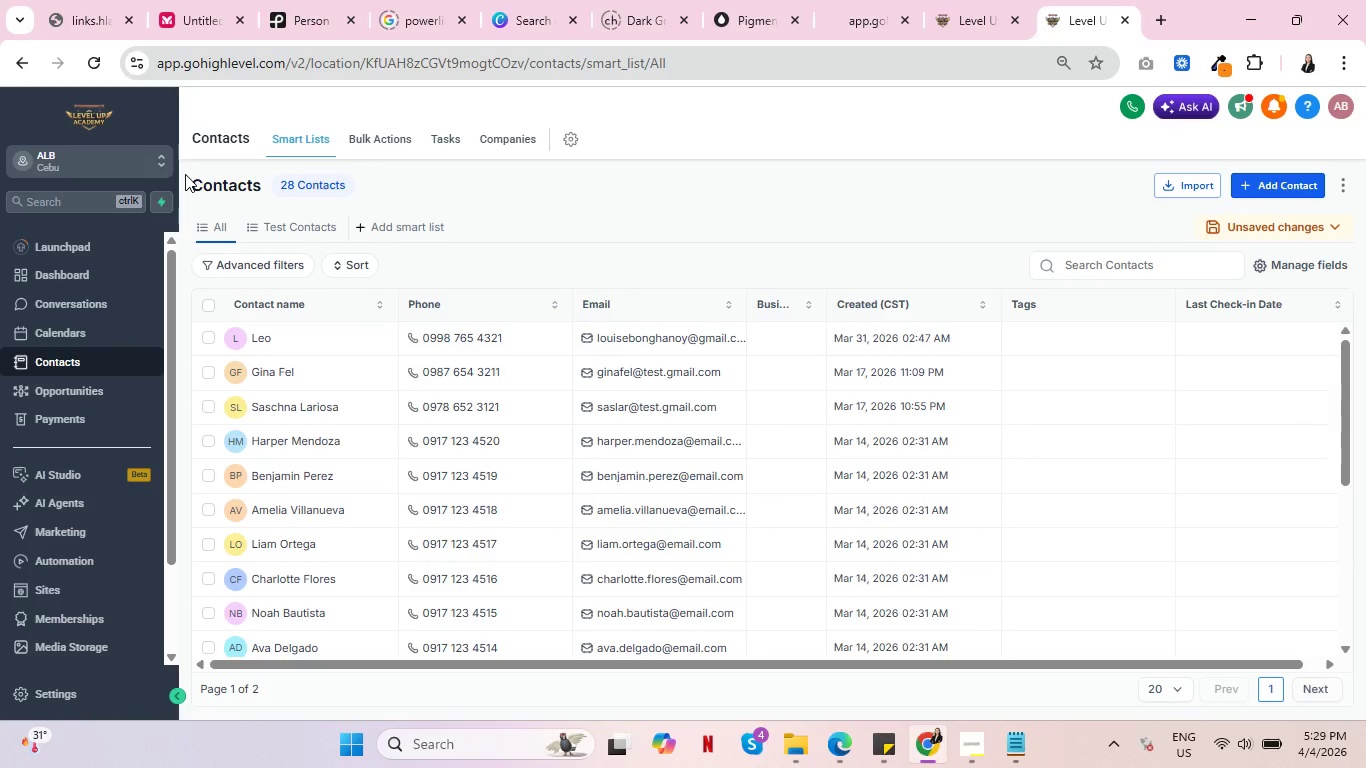 
key(Control+ControlLeft)
 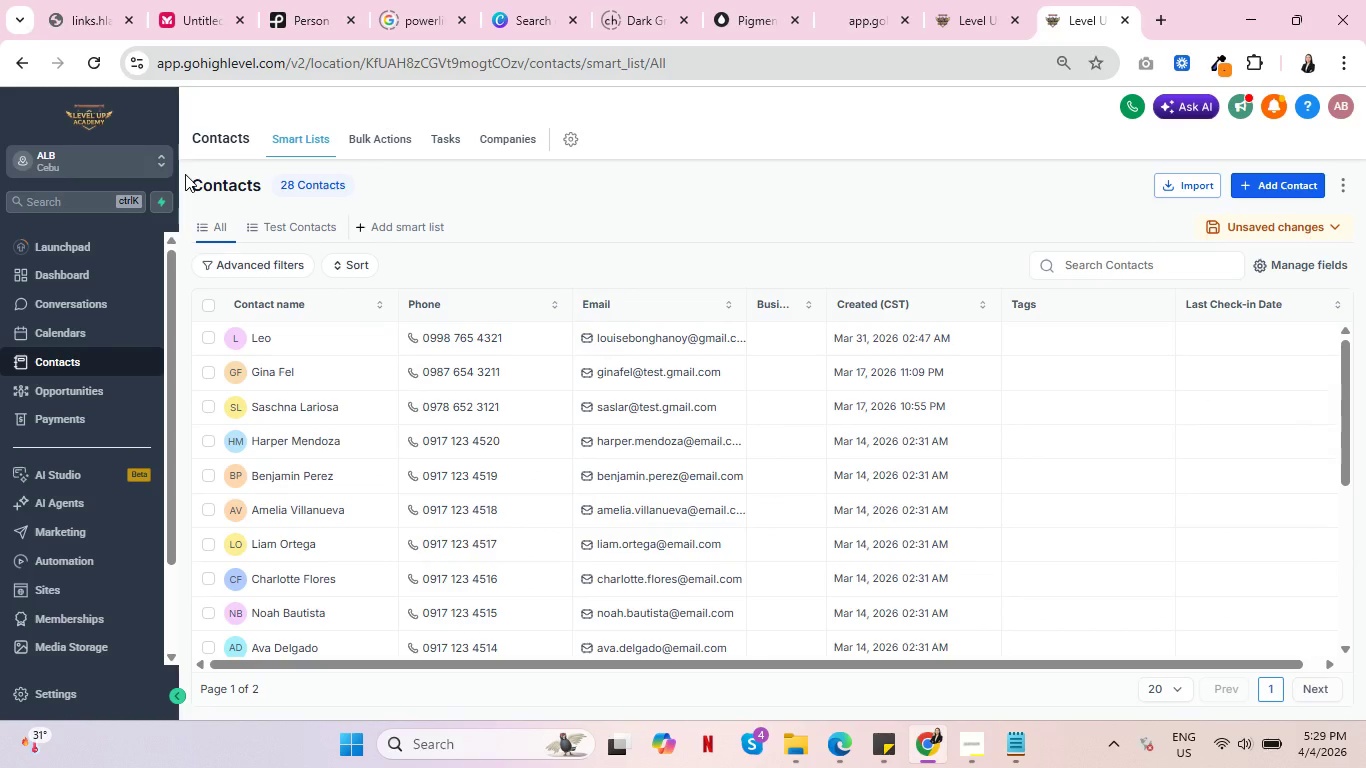 
key(Control+ControlLeft)
 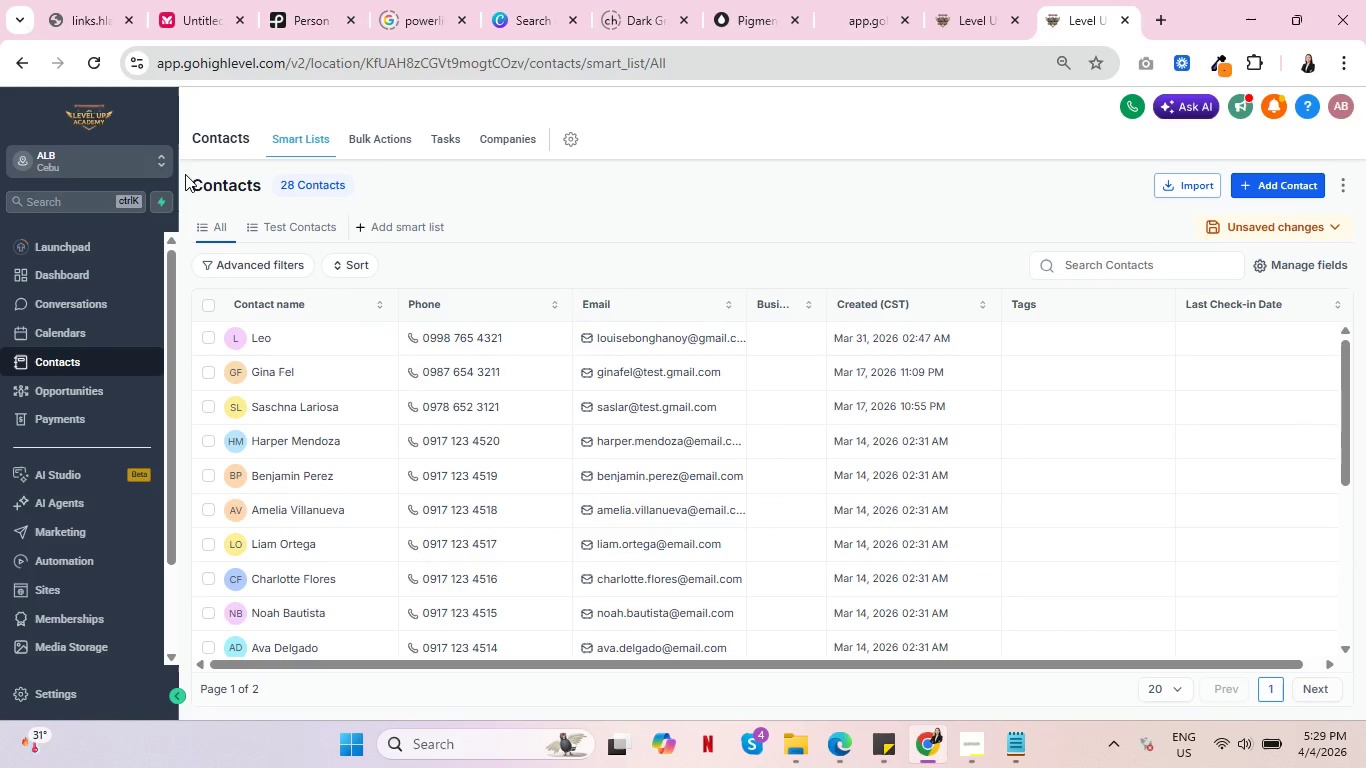 
key(Control+ControlLeft)
 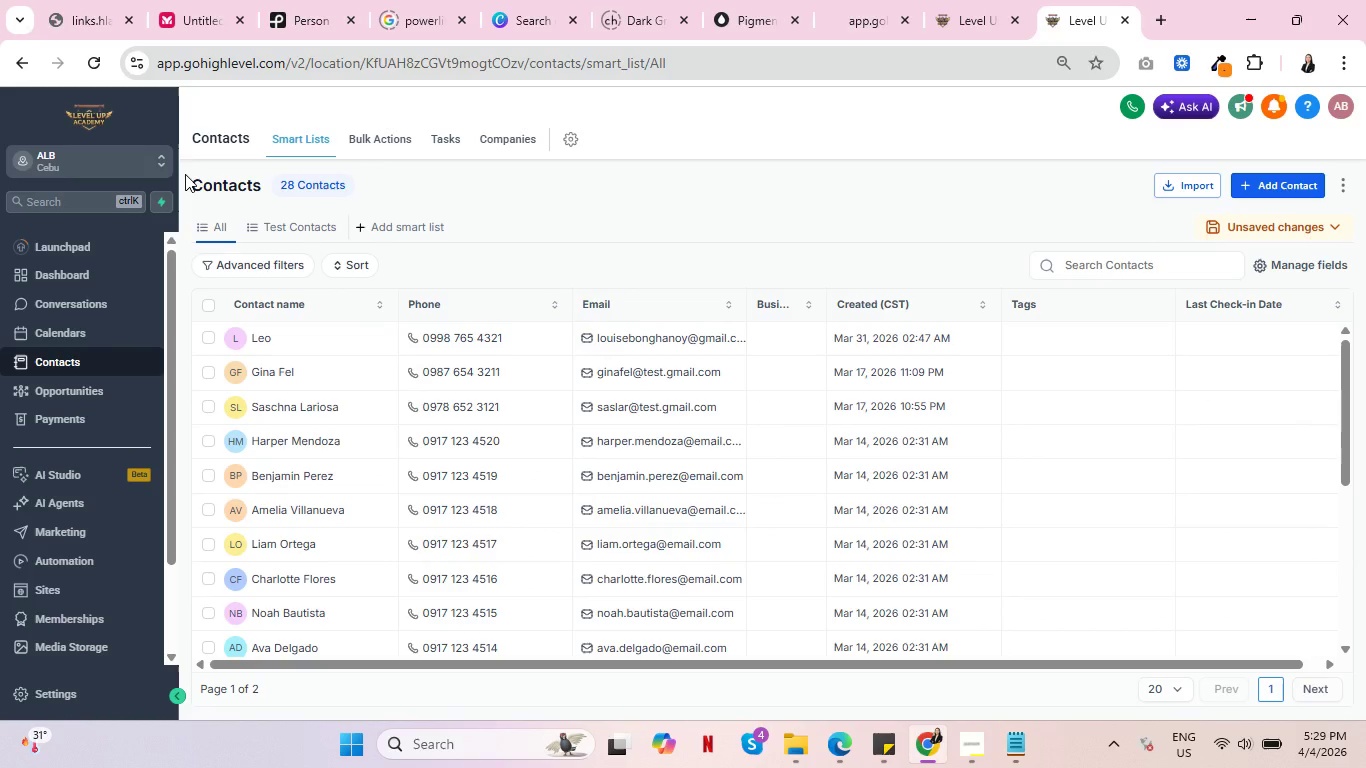 
key(Control+ControlLeft)
 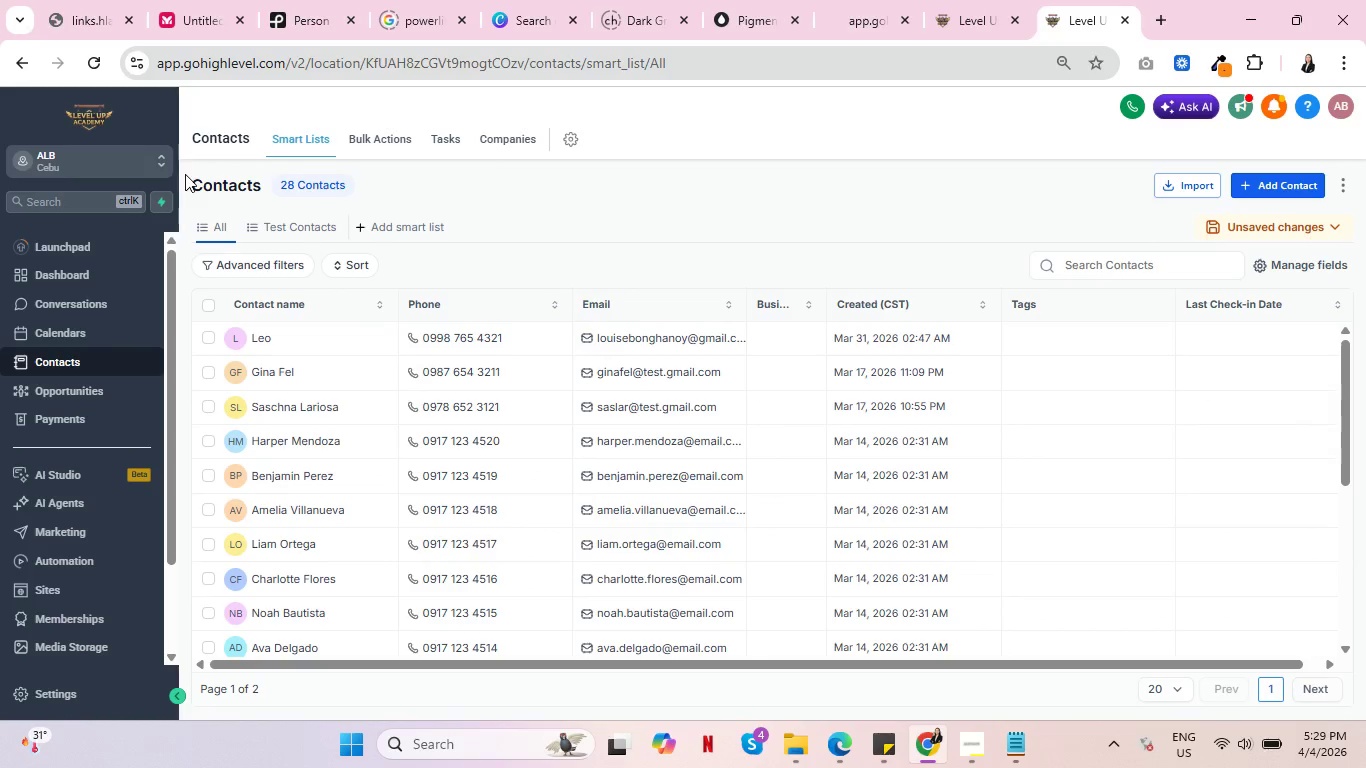 
key(Control+ControlLeft)
 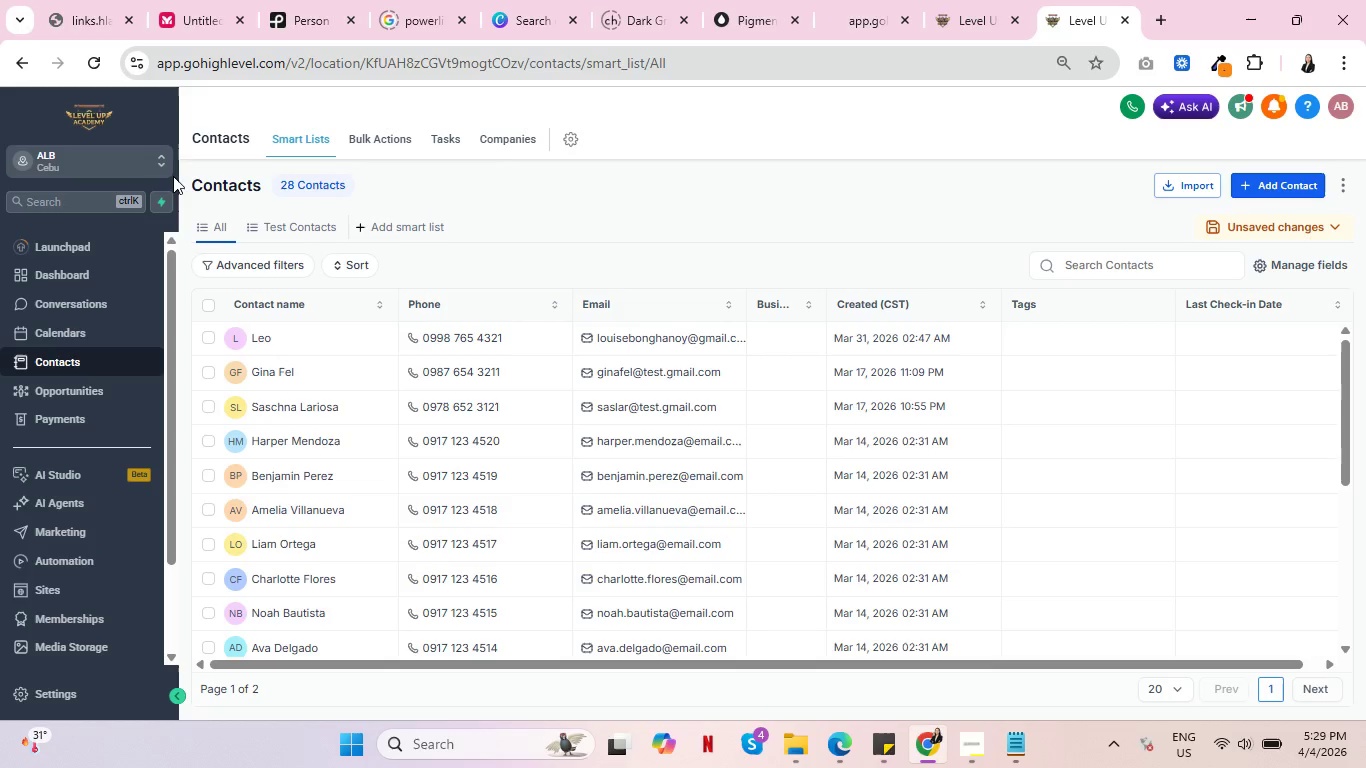 
key(Control+ControlLeft)
 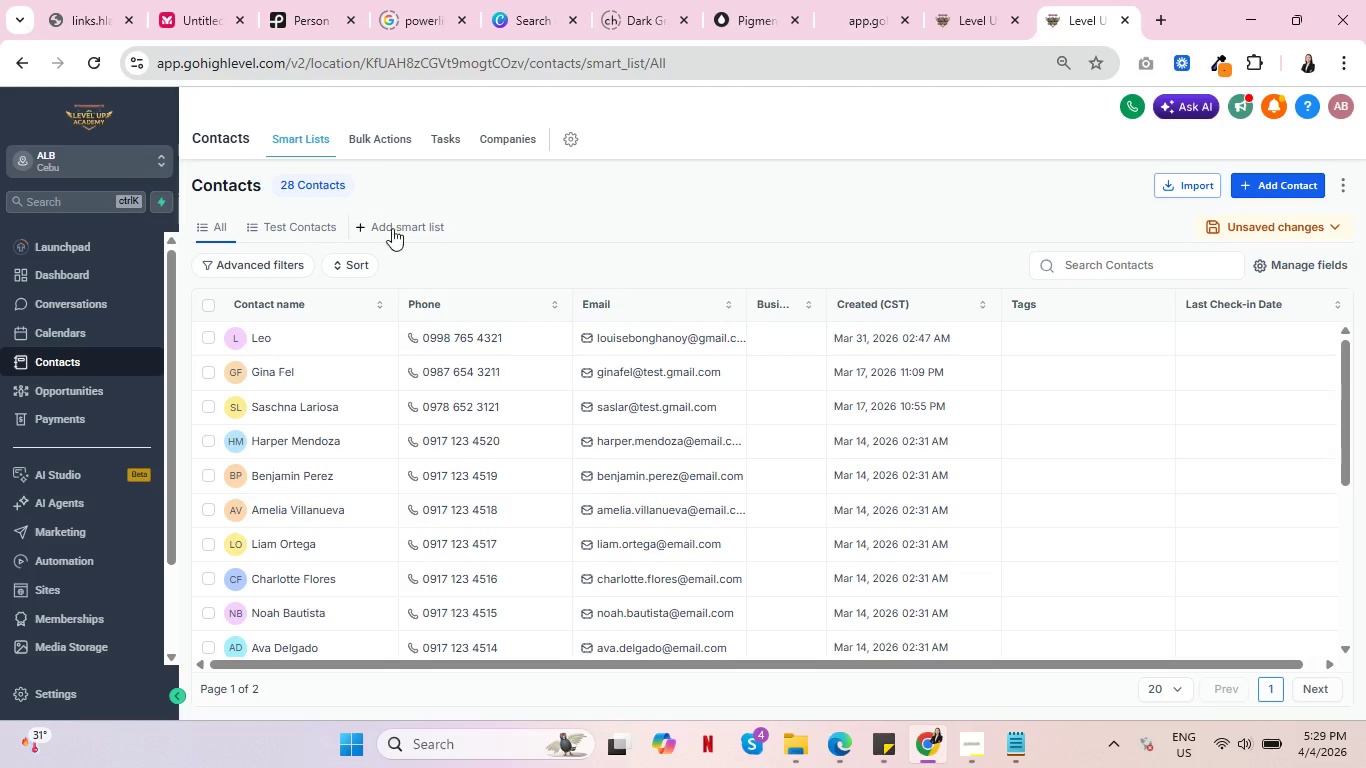 
key(Control+ControlLeft)
 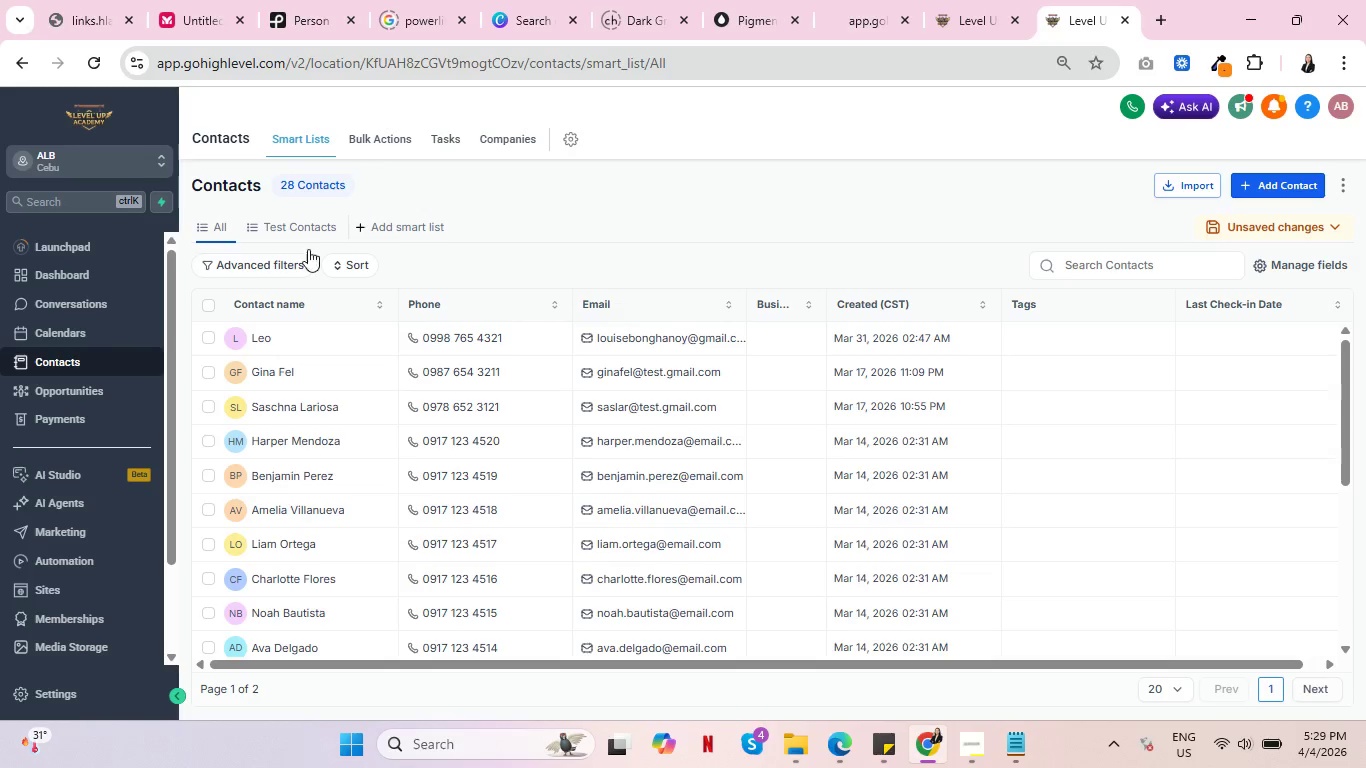 
key(Control+ControlLeft)
 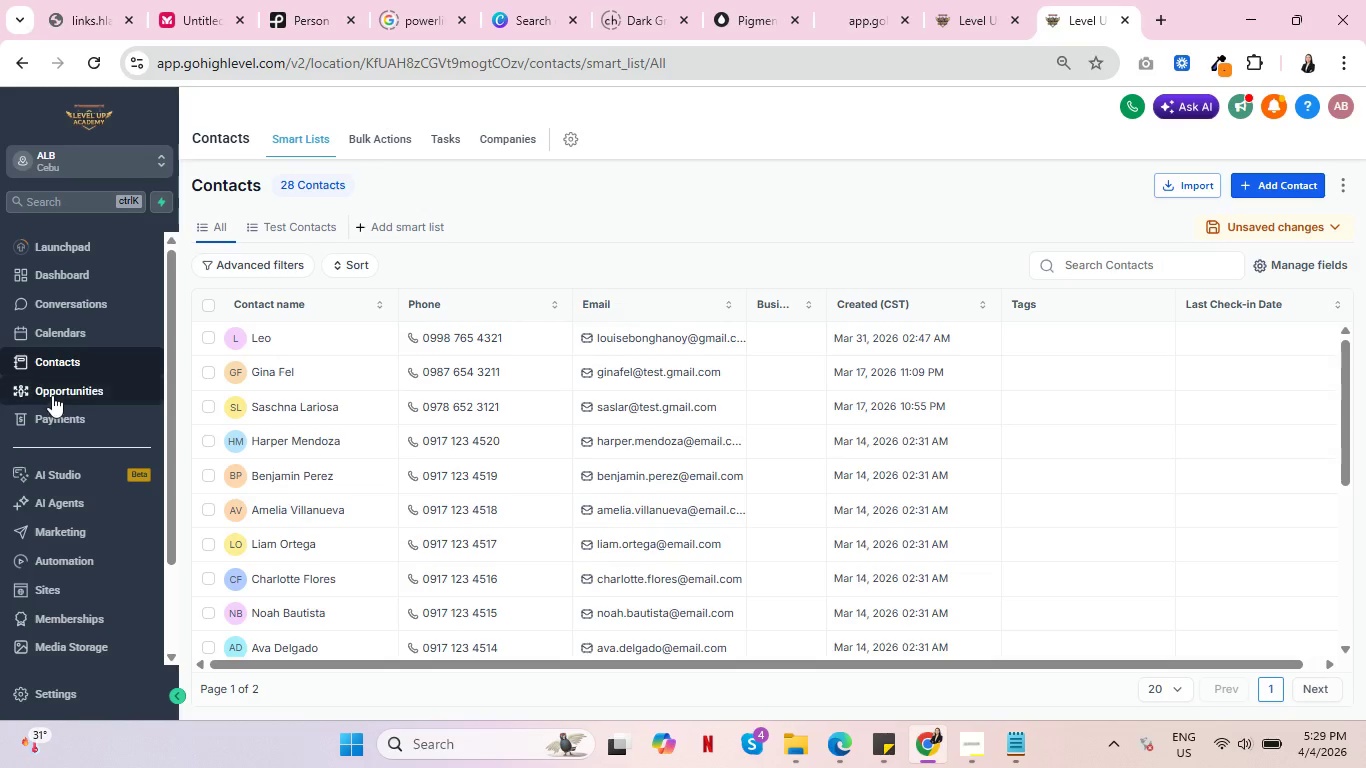 
left_click([52, 395])
 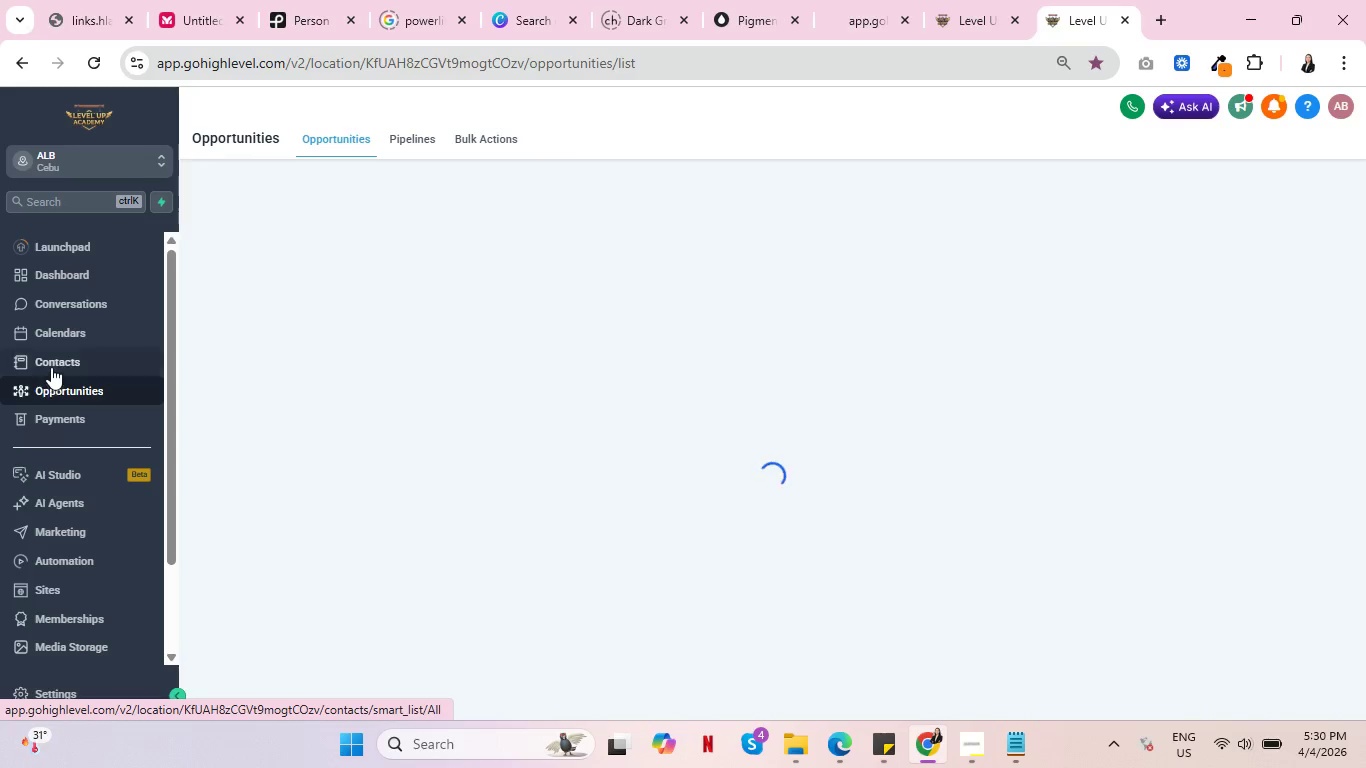 
left_click([51, 364])
 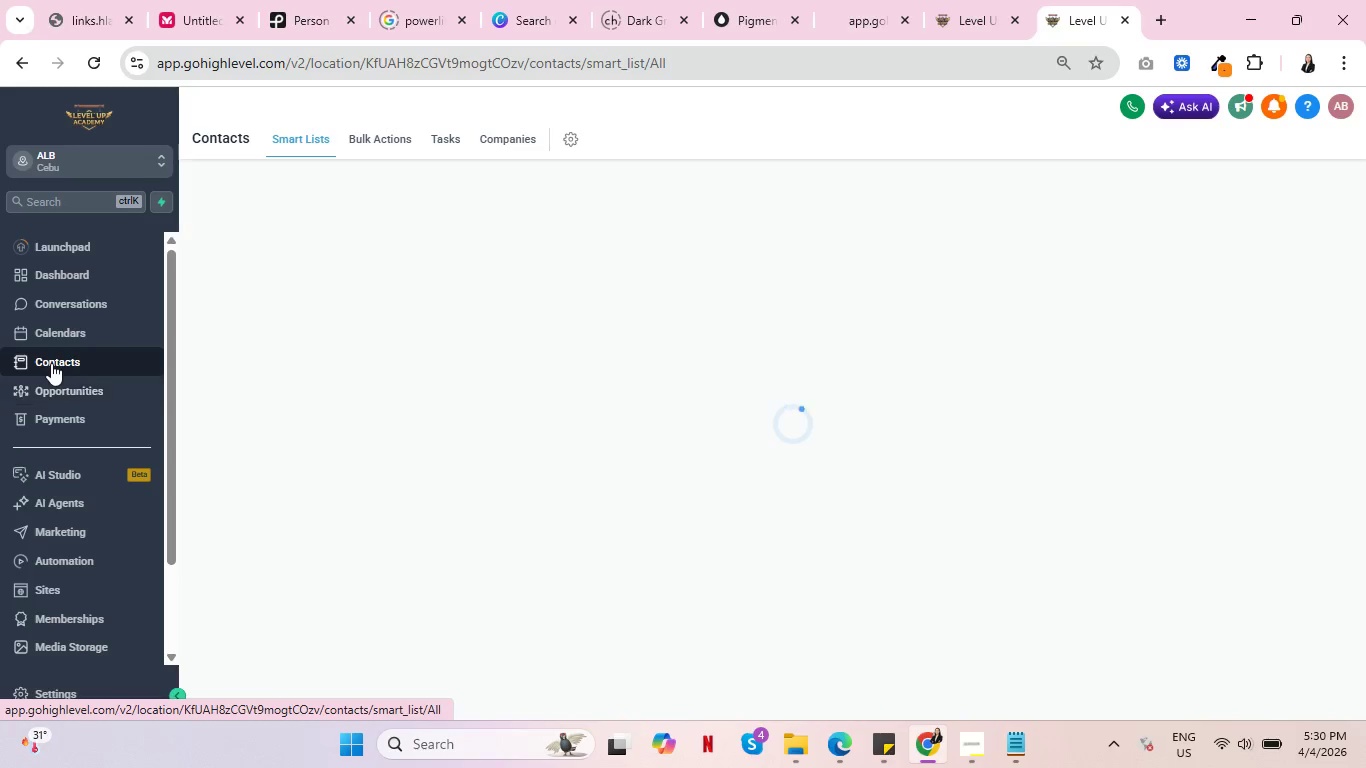 
key(Control+ControlLeft)
 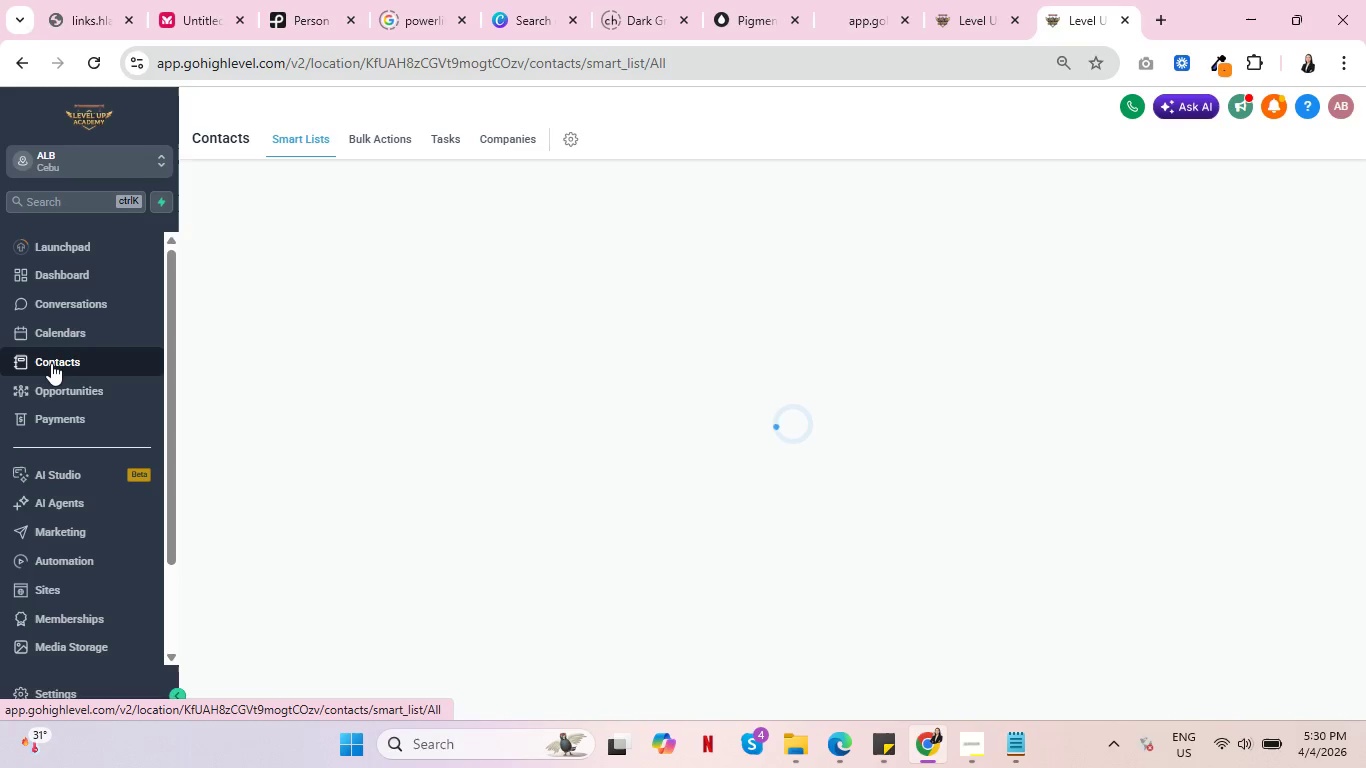 
key(Control+ControlLeft)
 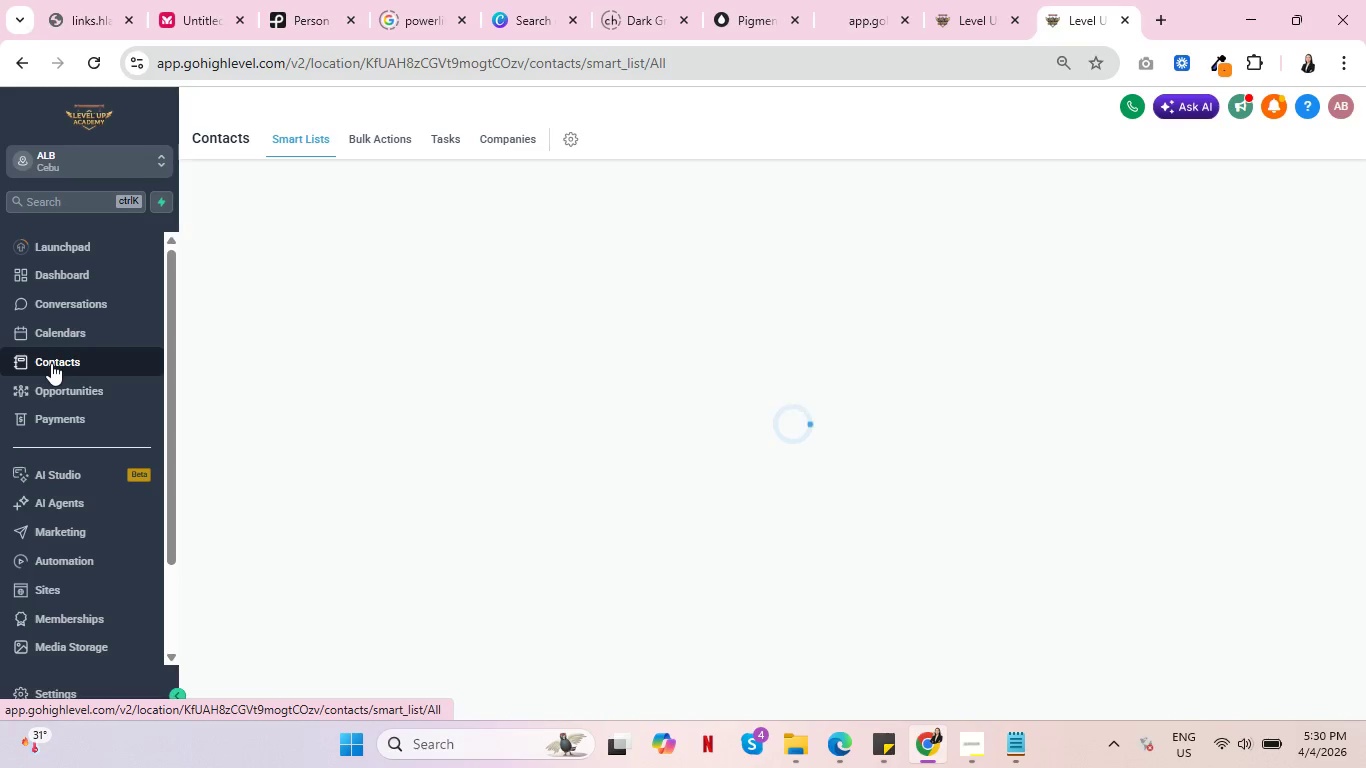 
key(Control+ControlLeft)
 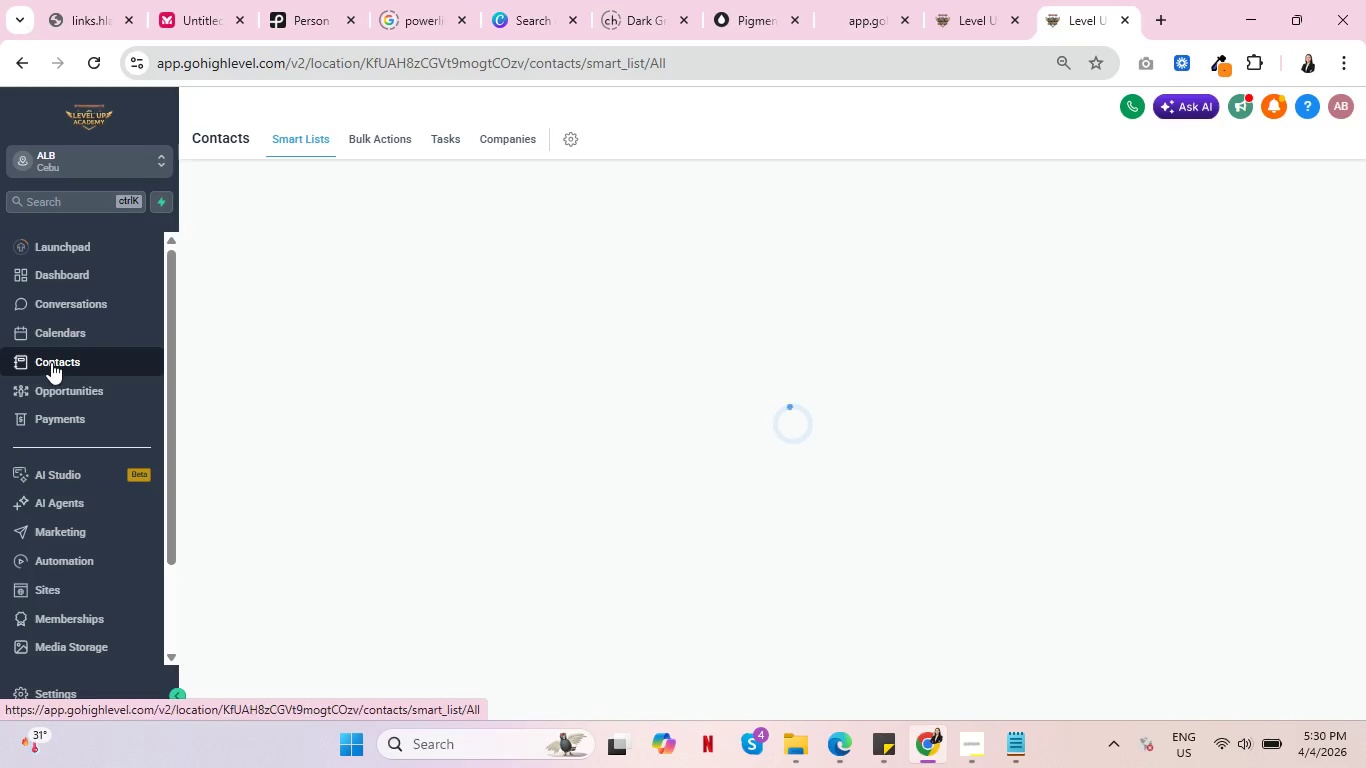 
key(Control+ControlLeft)
 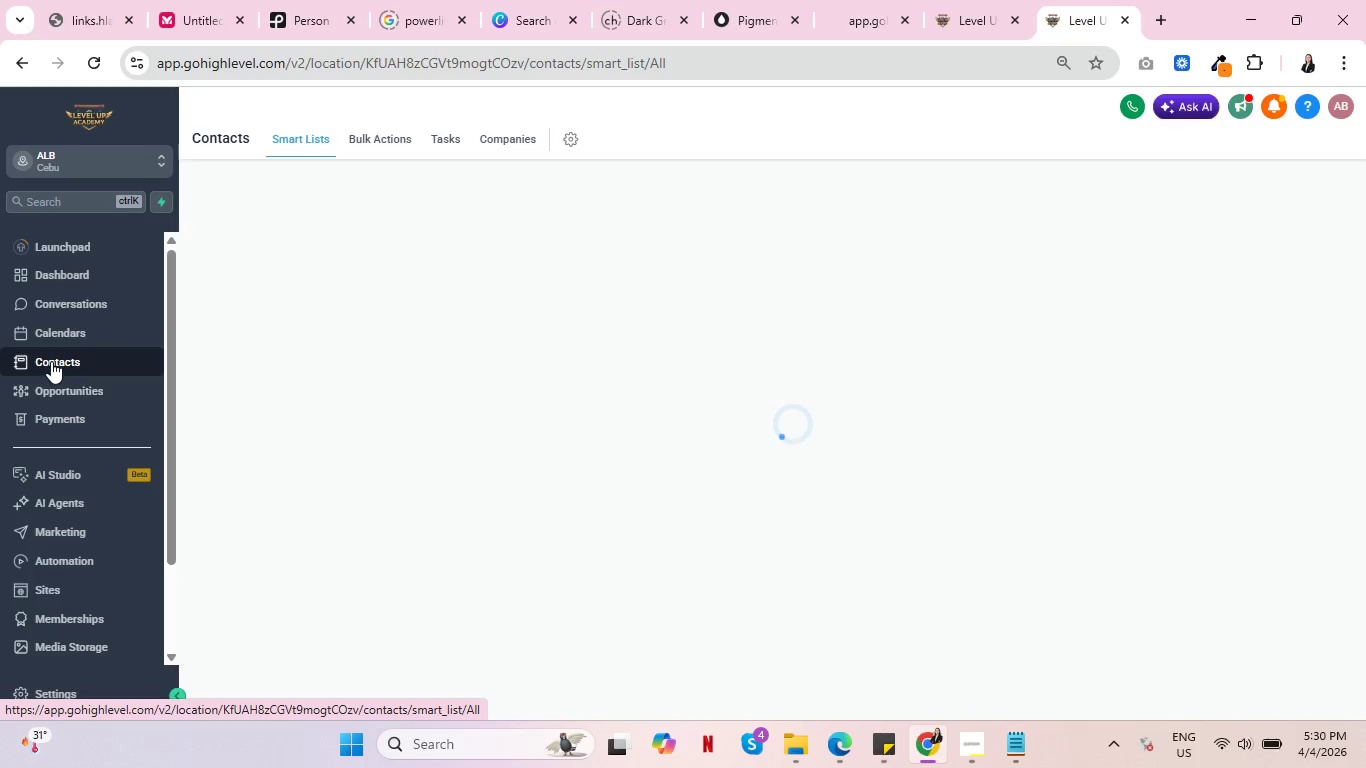 
key(Control+ControlLeft)
 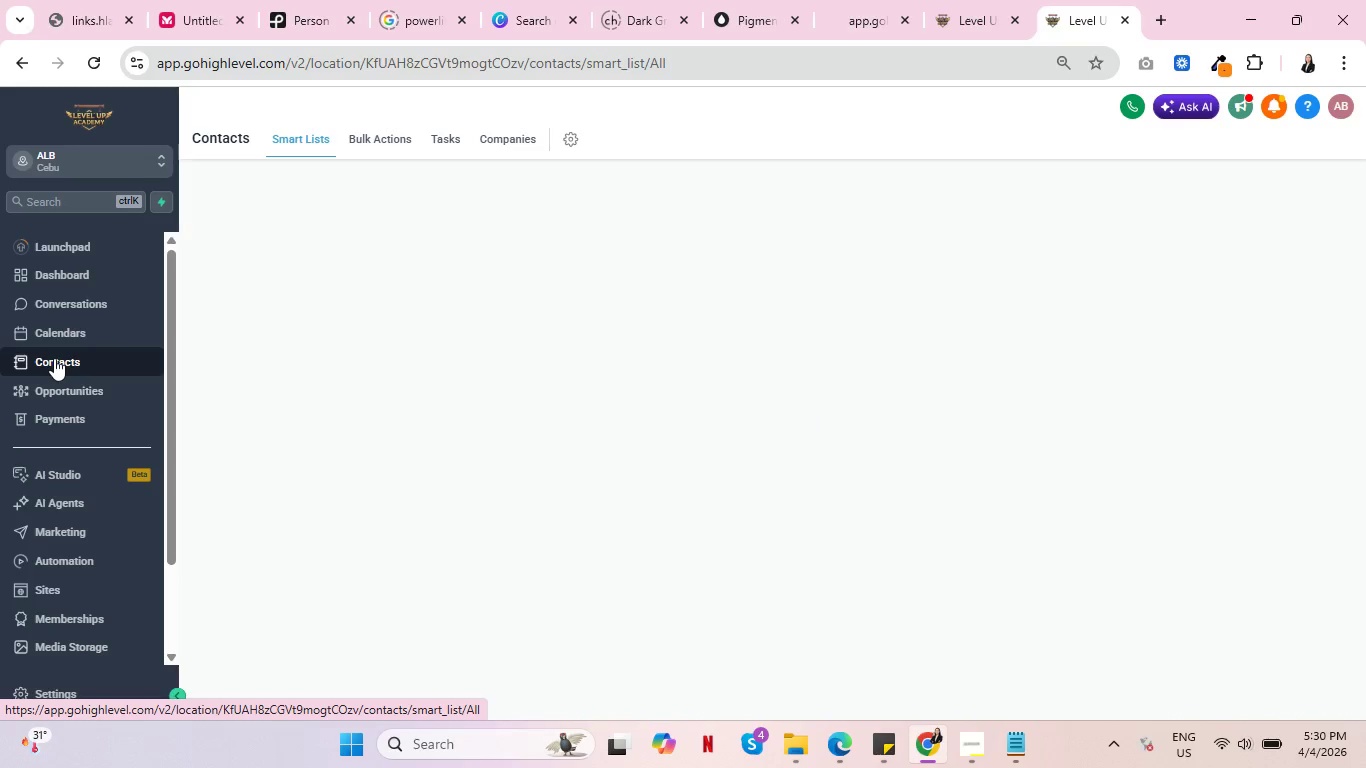 
key(Control+ControlLeft)
 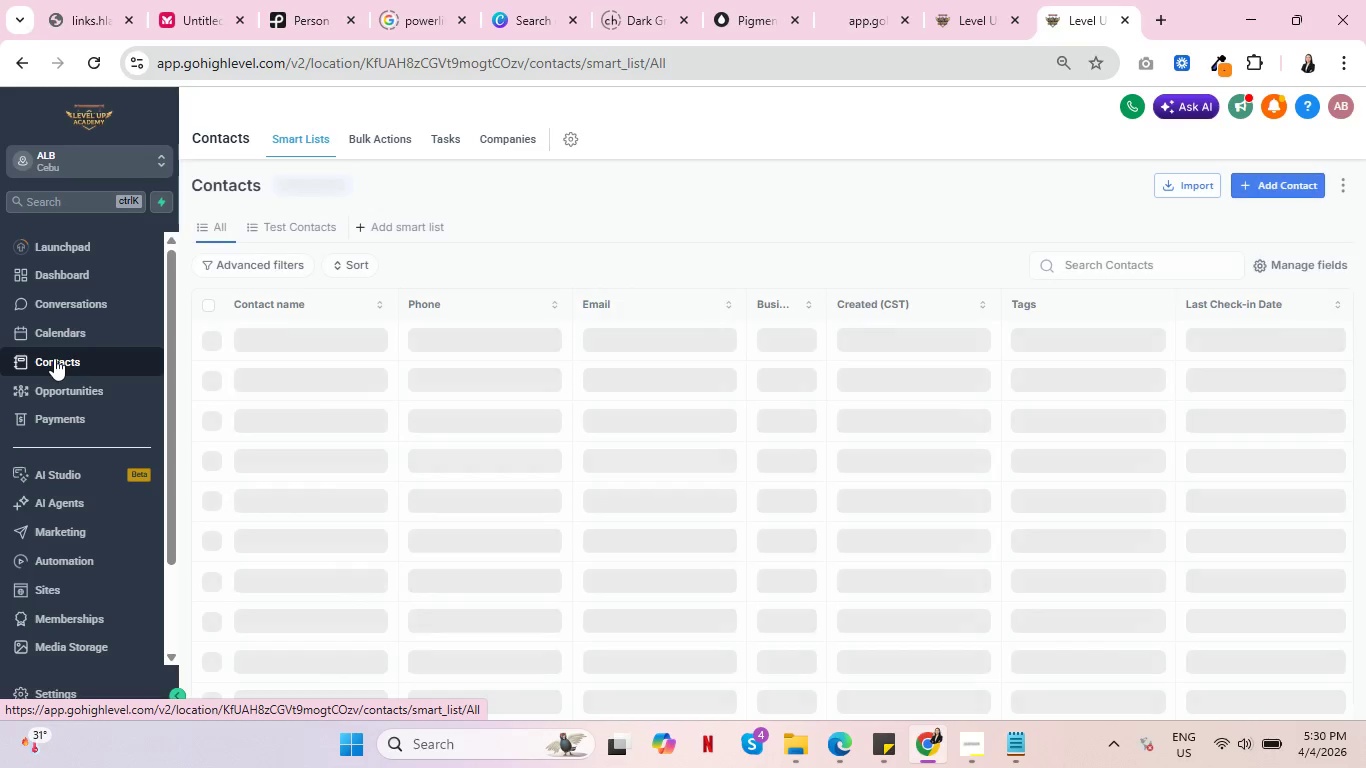 
key(Control+ControlLeft)
 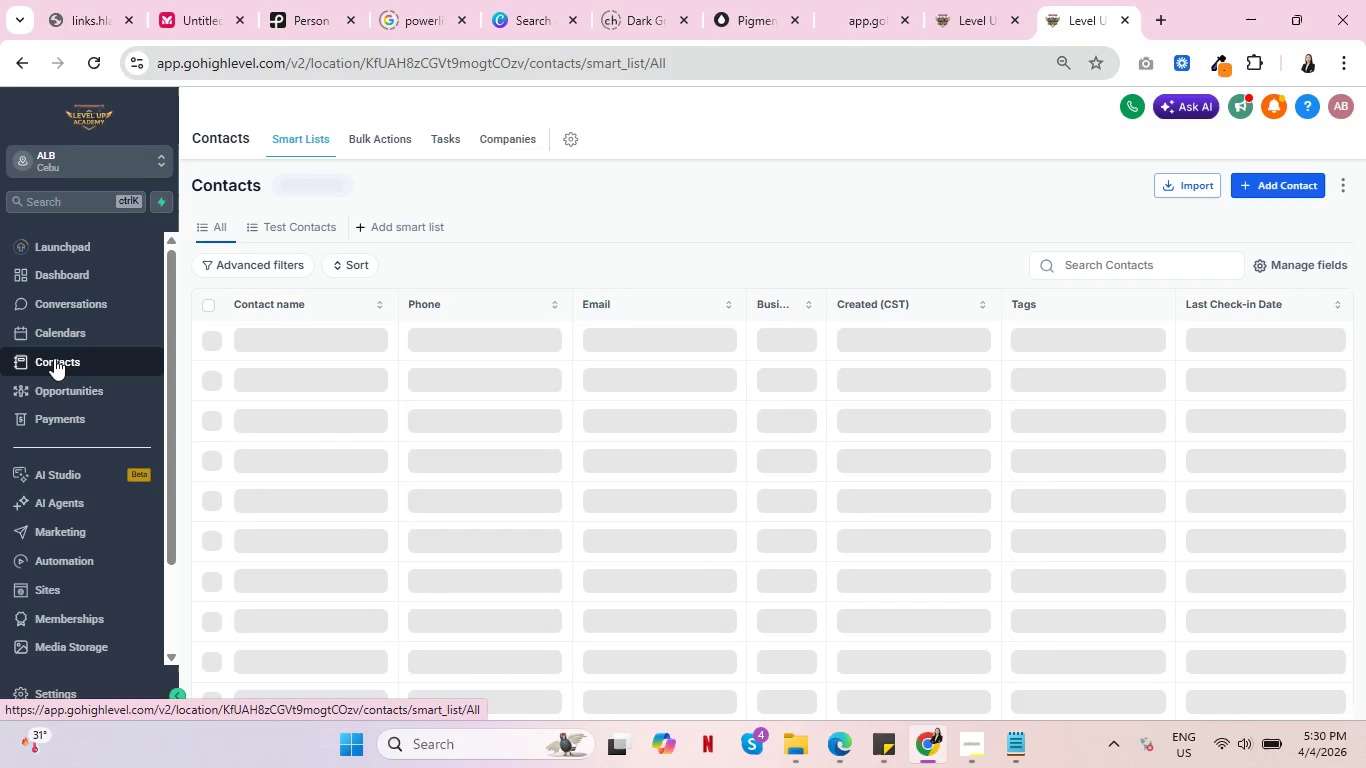 
key(Control+ControlLeft)
 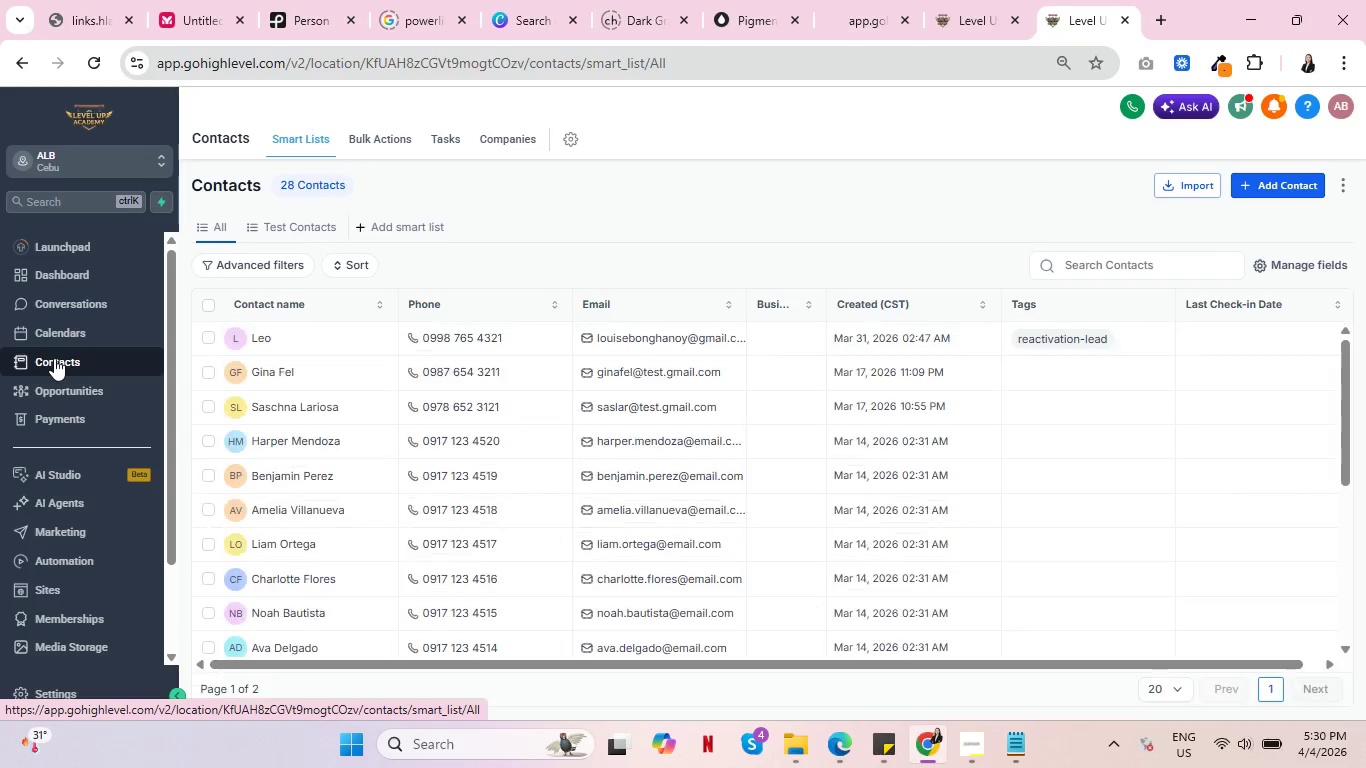 
key(Control+ControlLeft)
 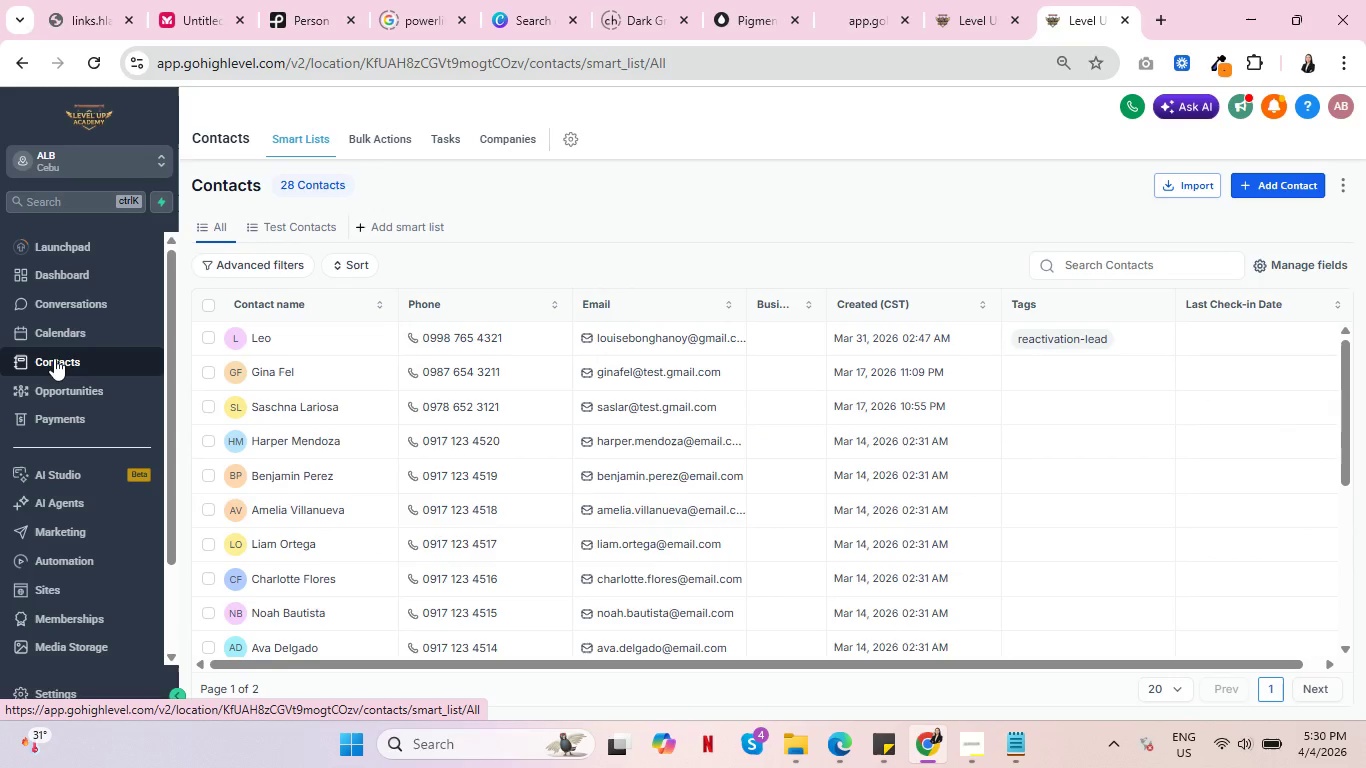 
key(Control+ControlLeft)
 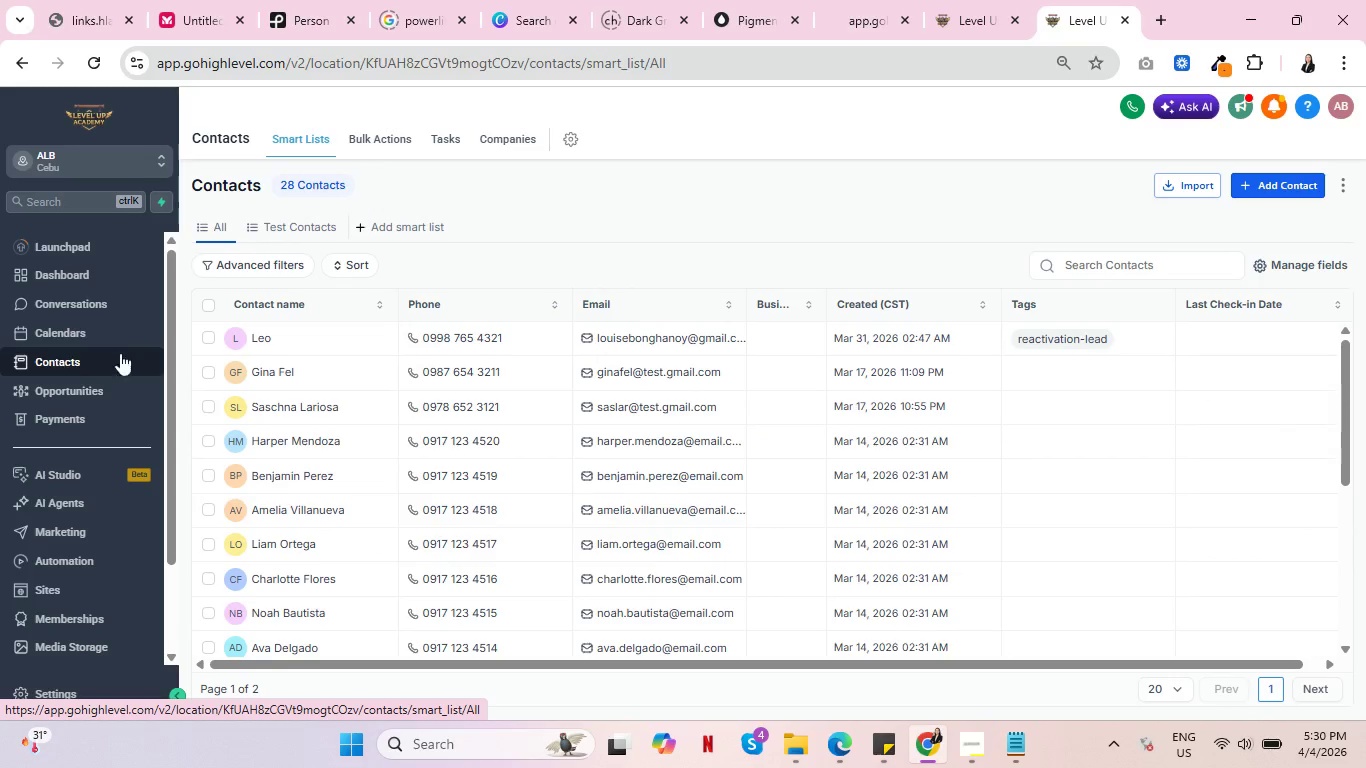 
key(Control+ControlLeft)
 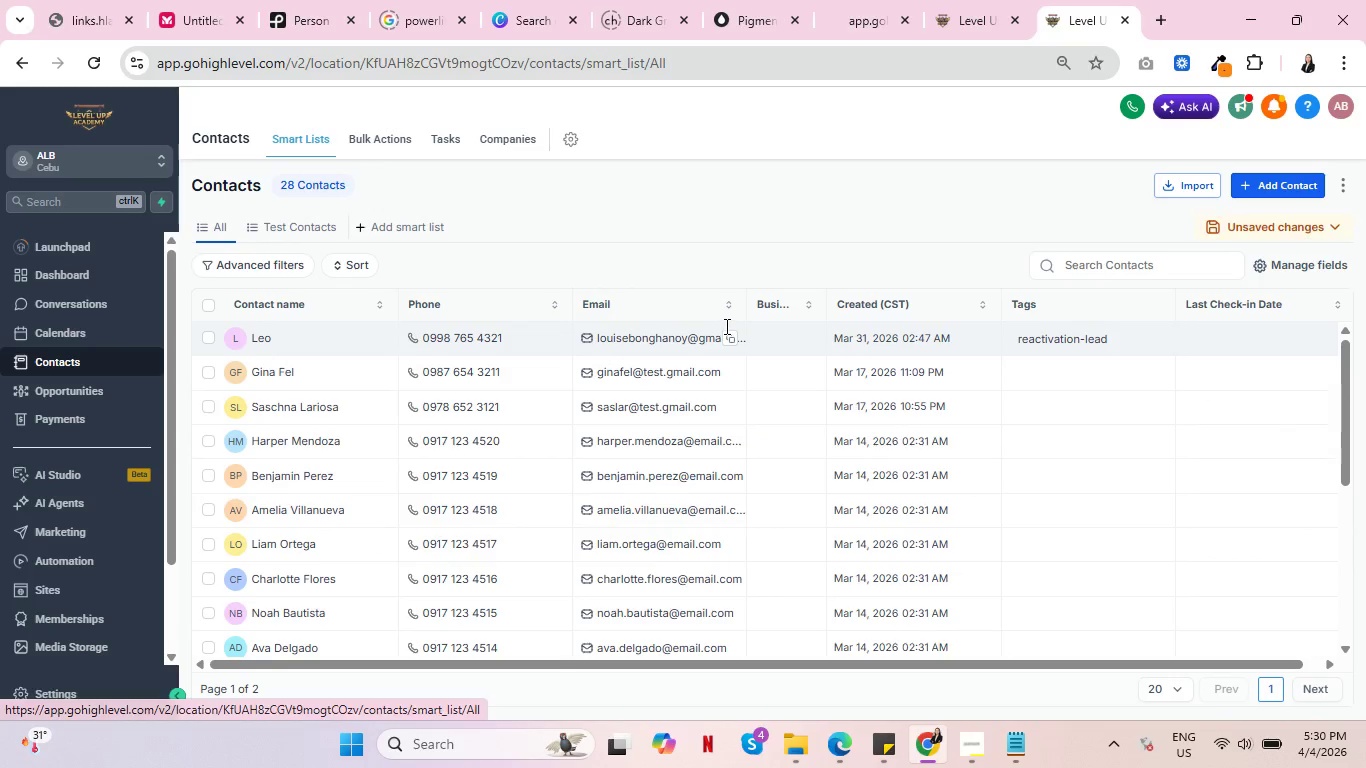 
key(Control+ControlLeft)
 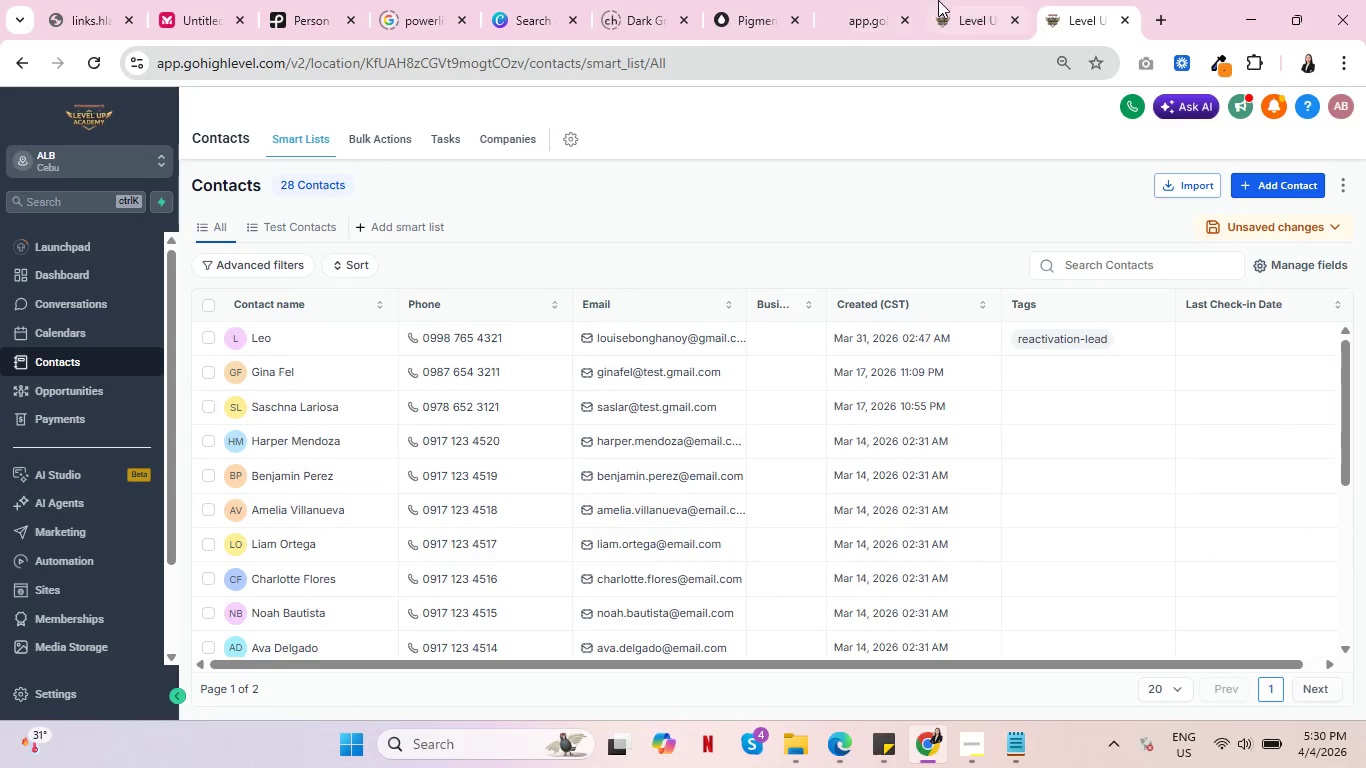 
left_click([963, 0])
 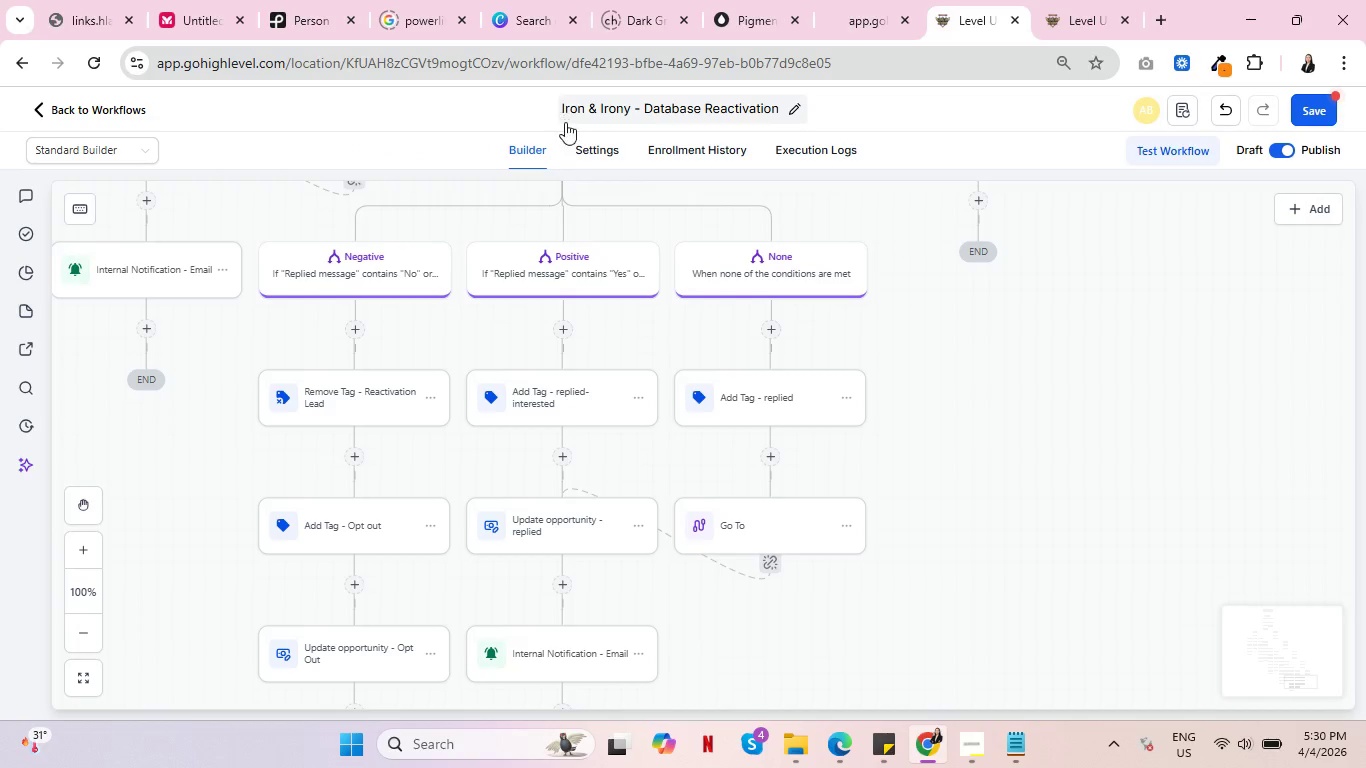 
left_click([691, 149])
 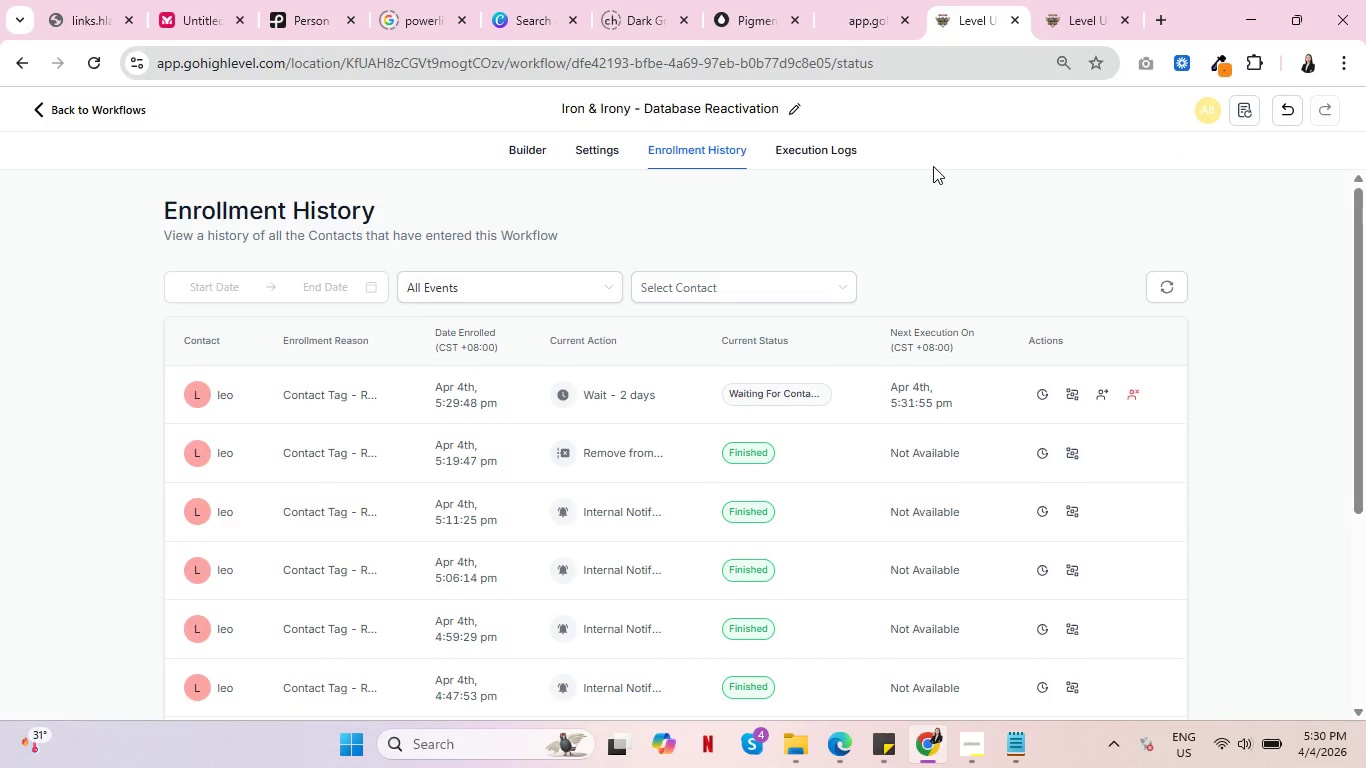 
wait(8.73)
 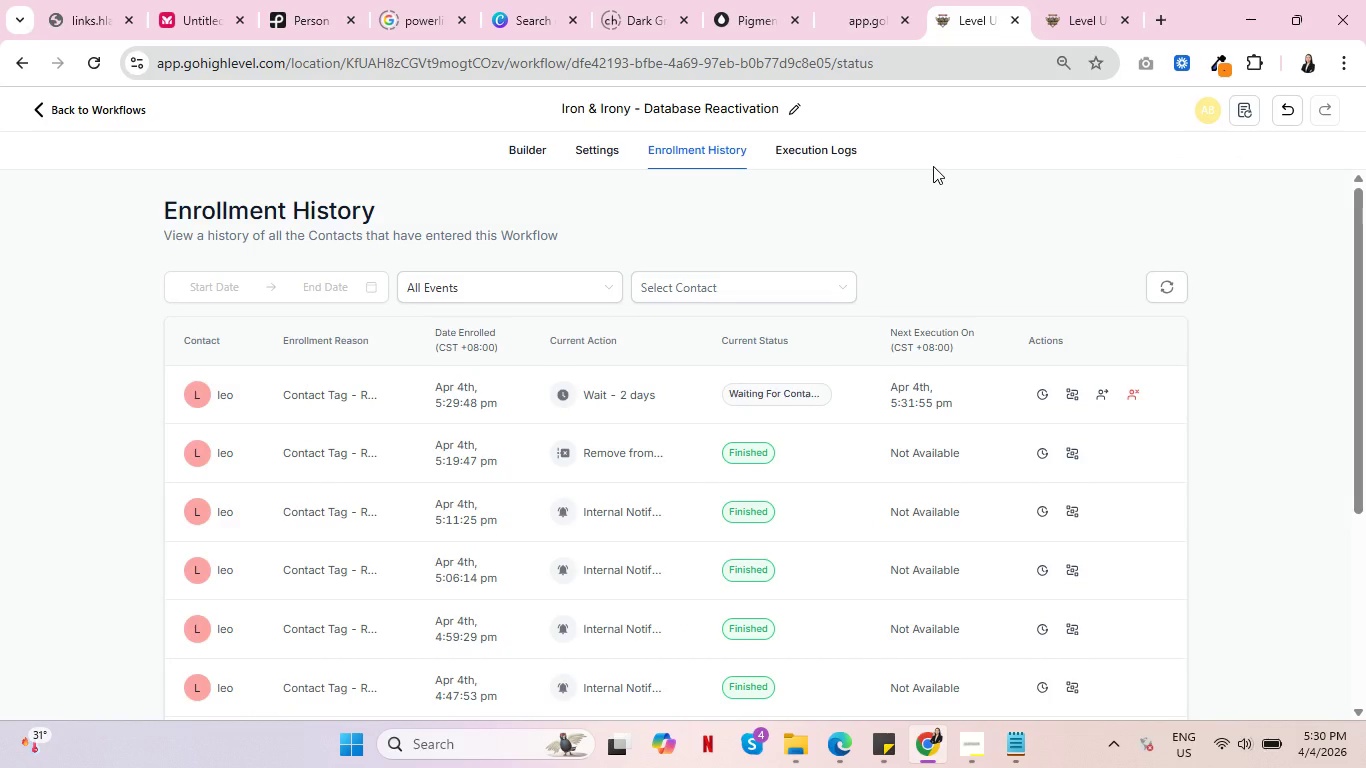 
left_click([1045, 12])
 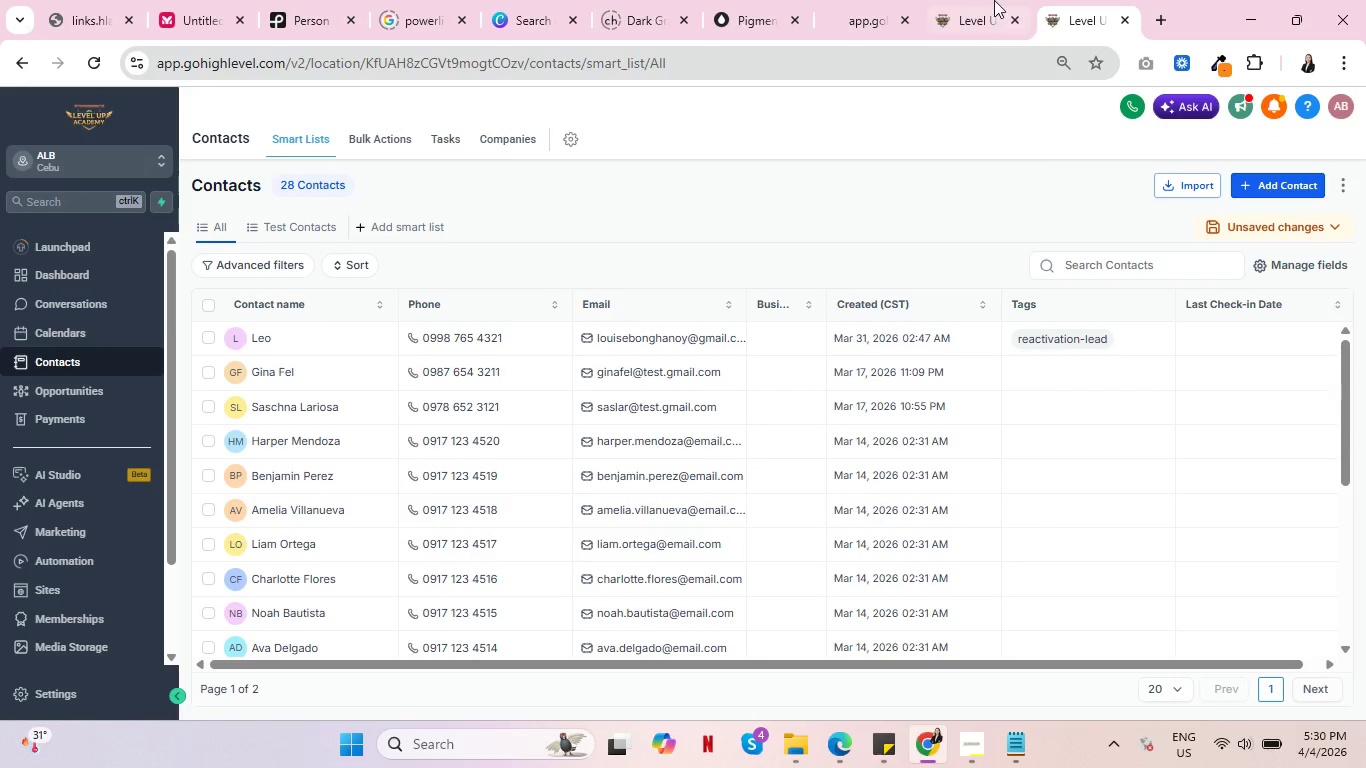 
double_click([994, 0])
 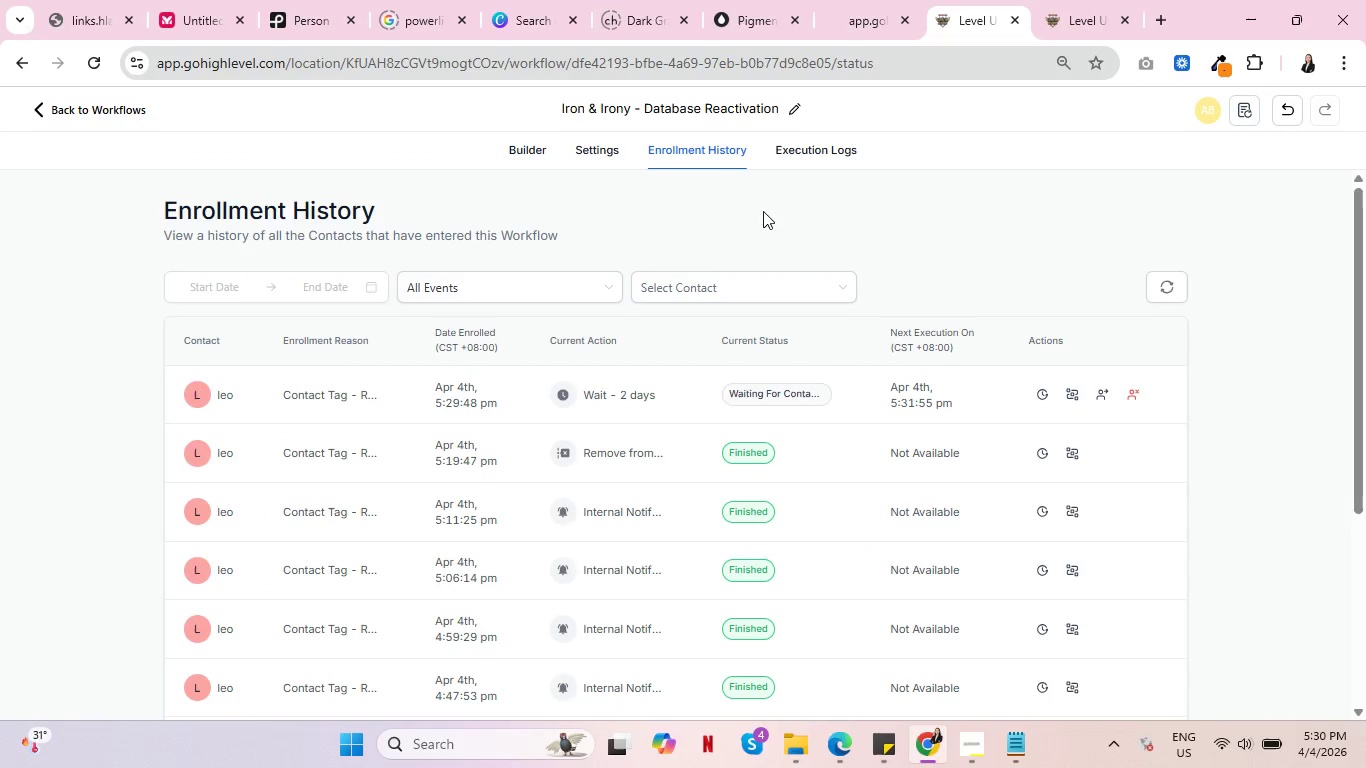 
left_click([813, 149])
 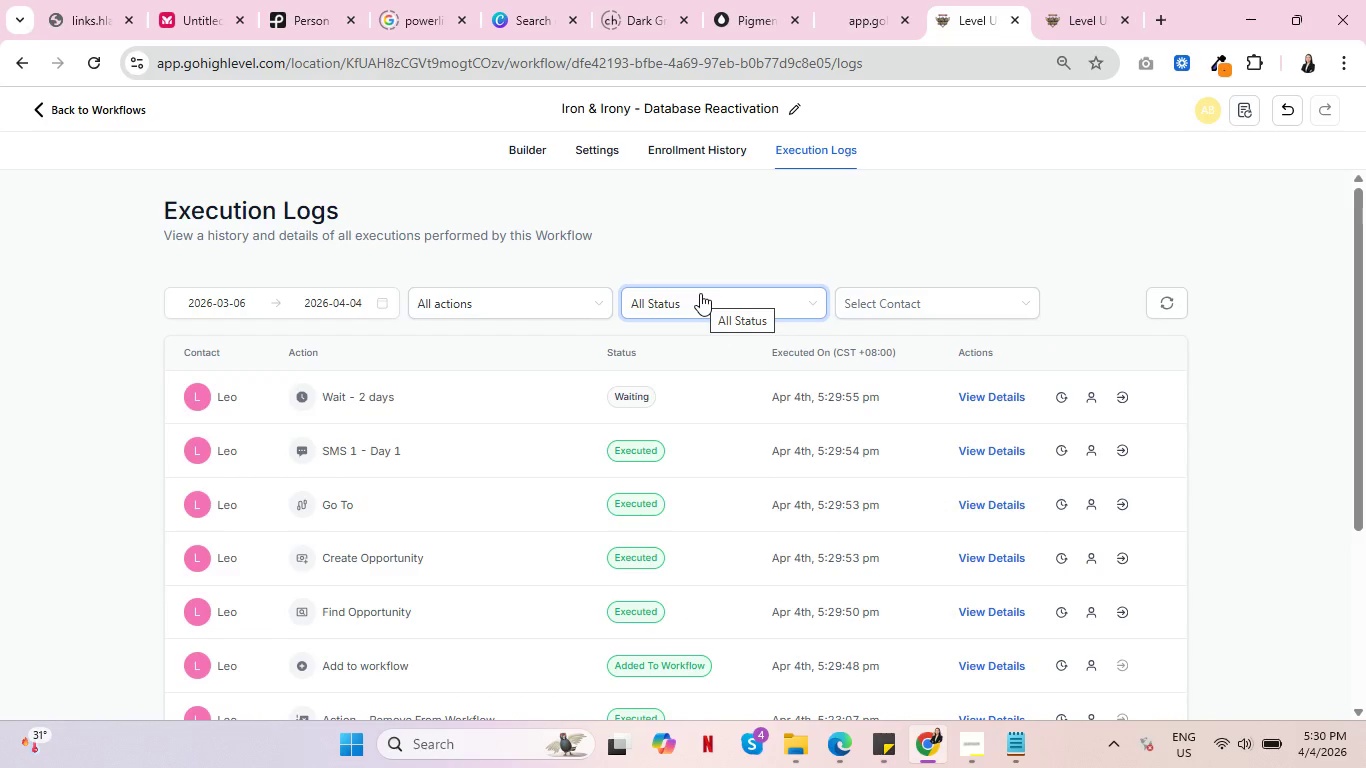 
wait(6.08)
 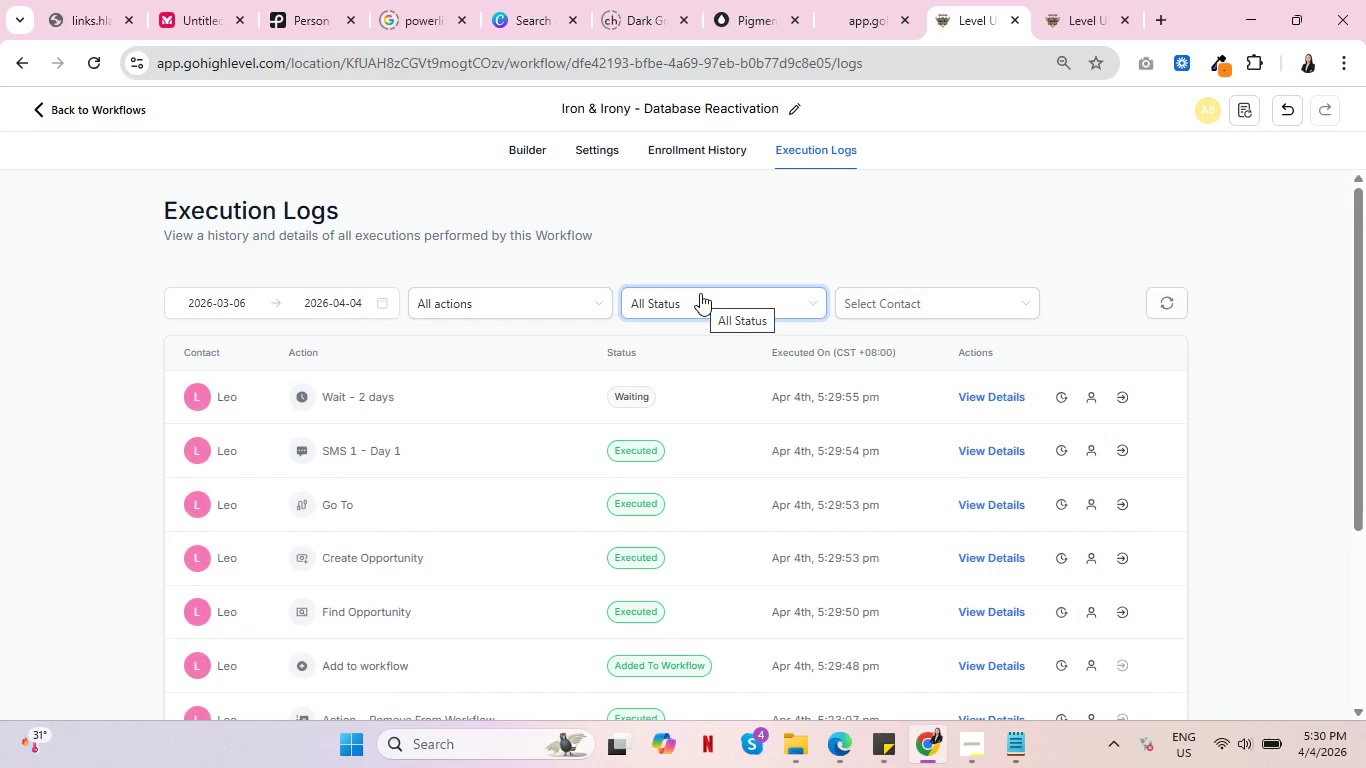 
key(Control+ControlLeft)
 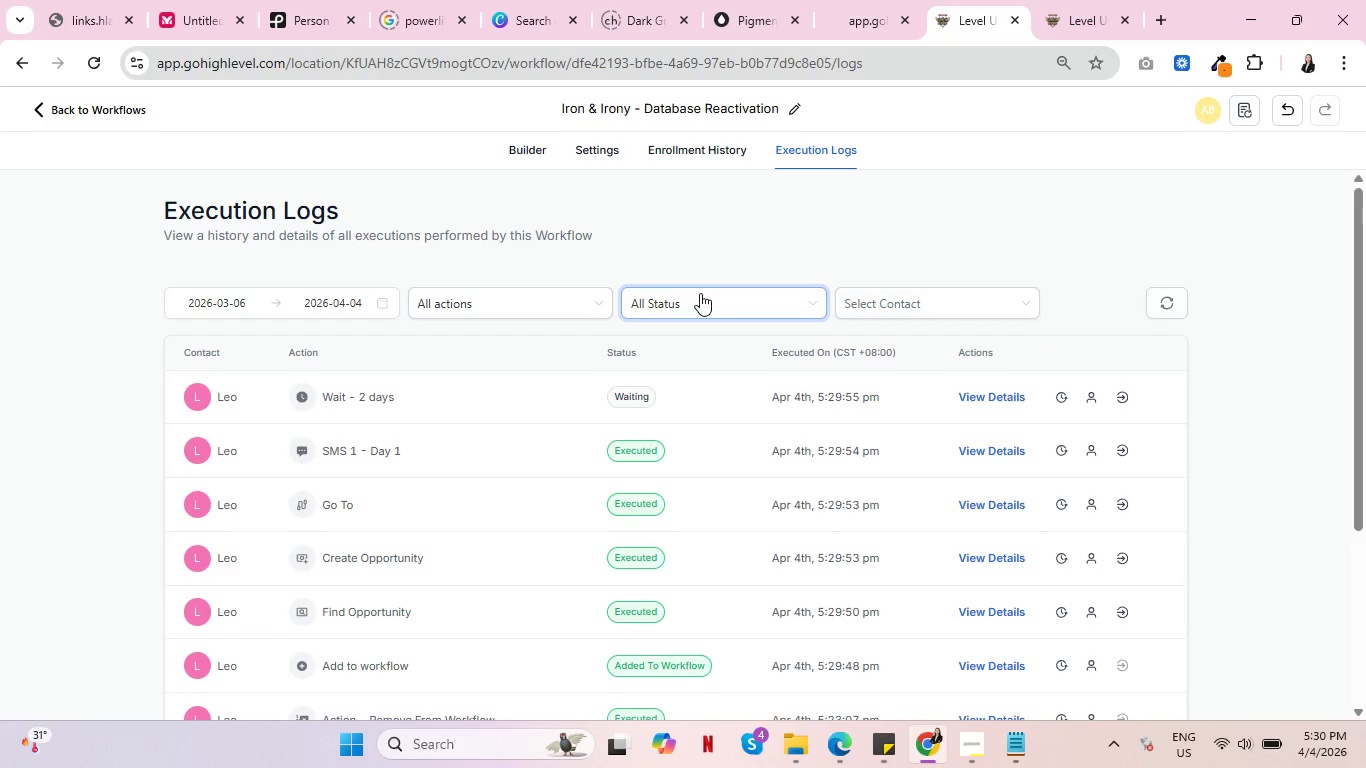 
key(Control+ControlLeft)
 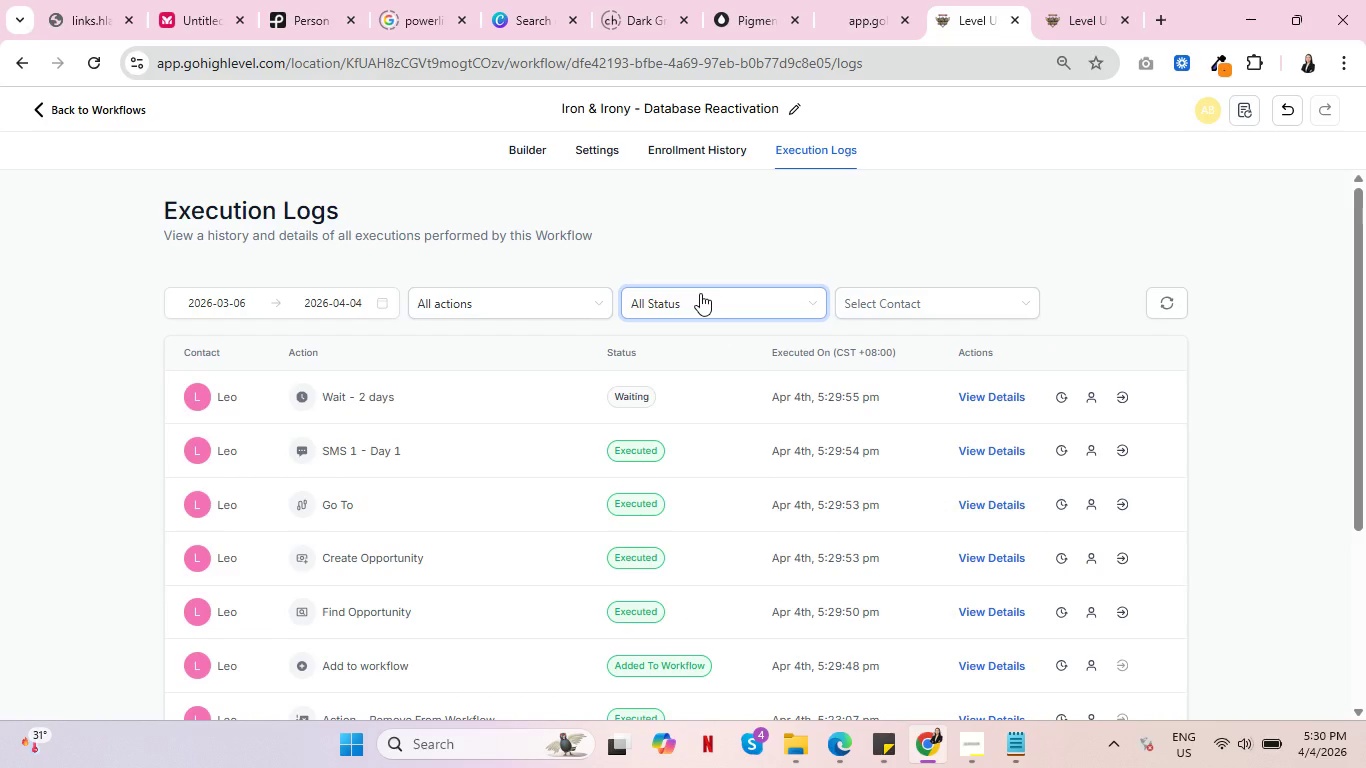 
wait(12.83)
 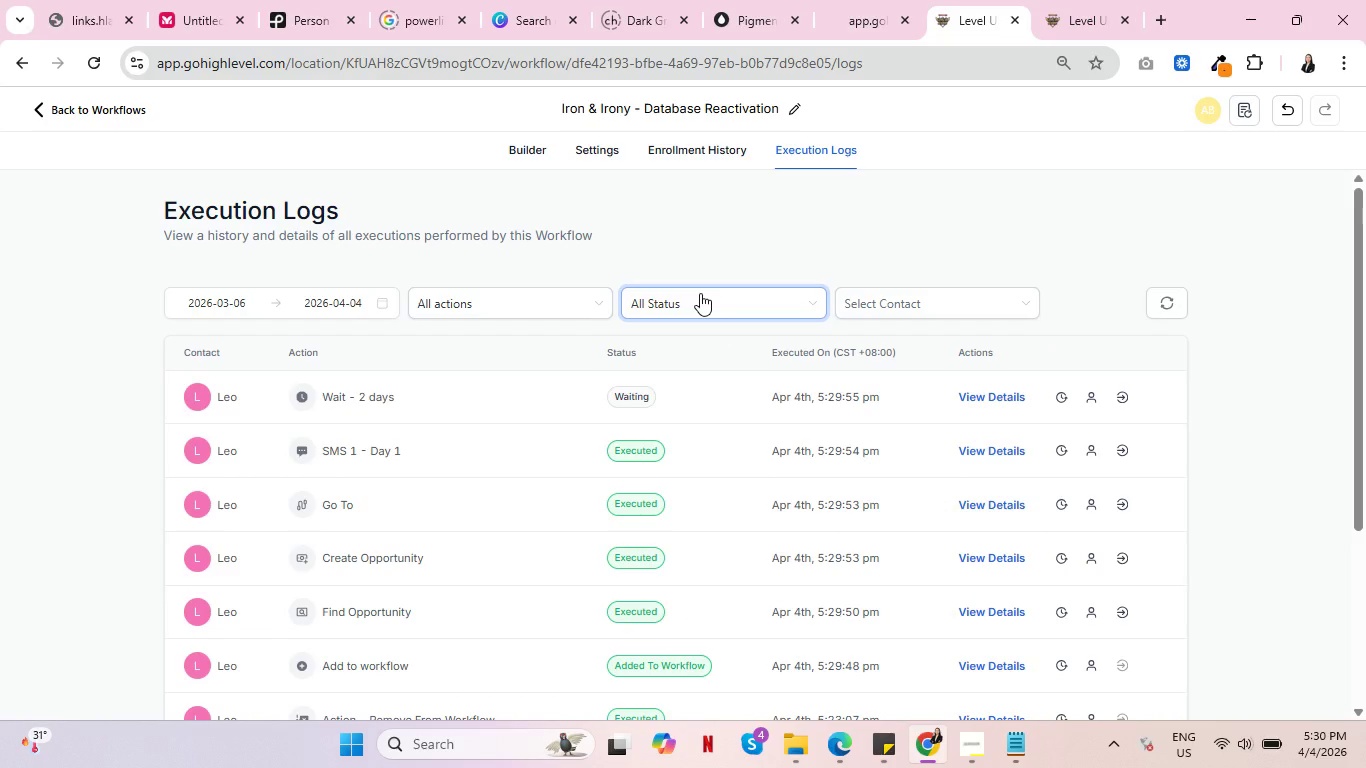 
key(Control+ControlLeft)
 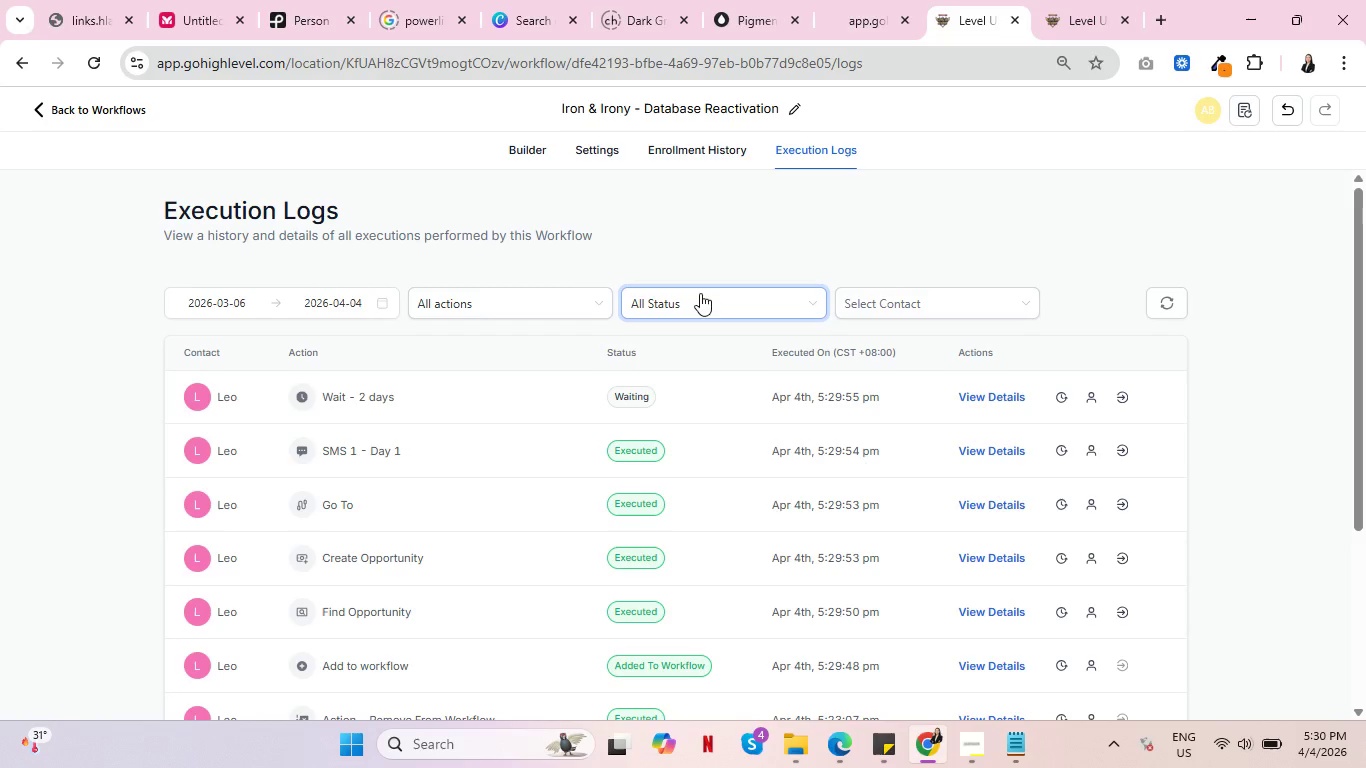 
key(Control+ControlLeft)
 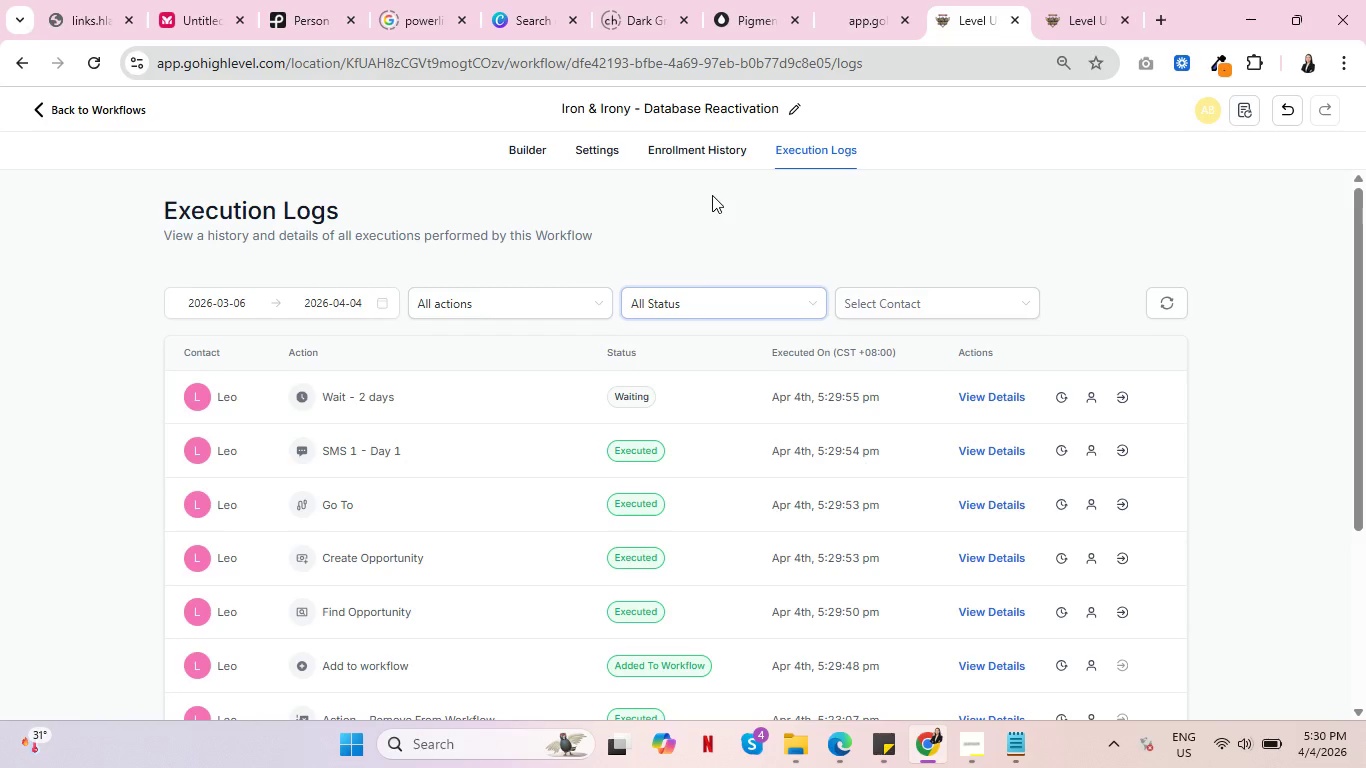 
key(Control+ControlLeft)
 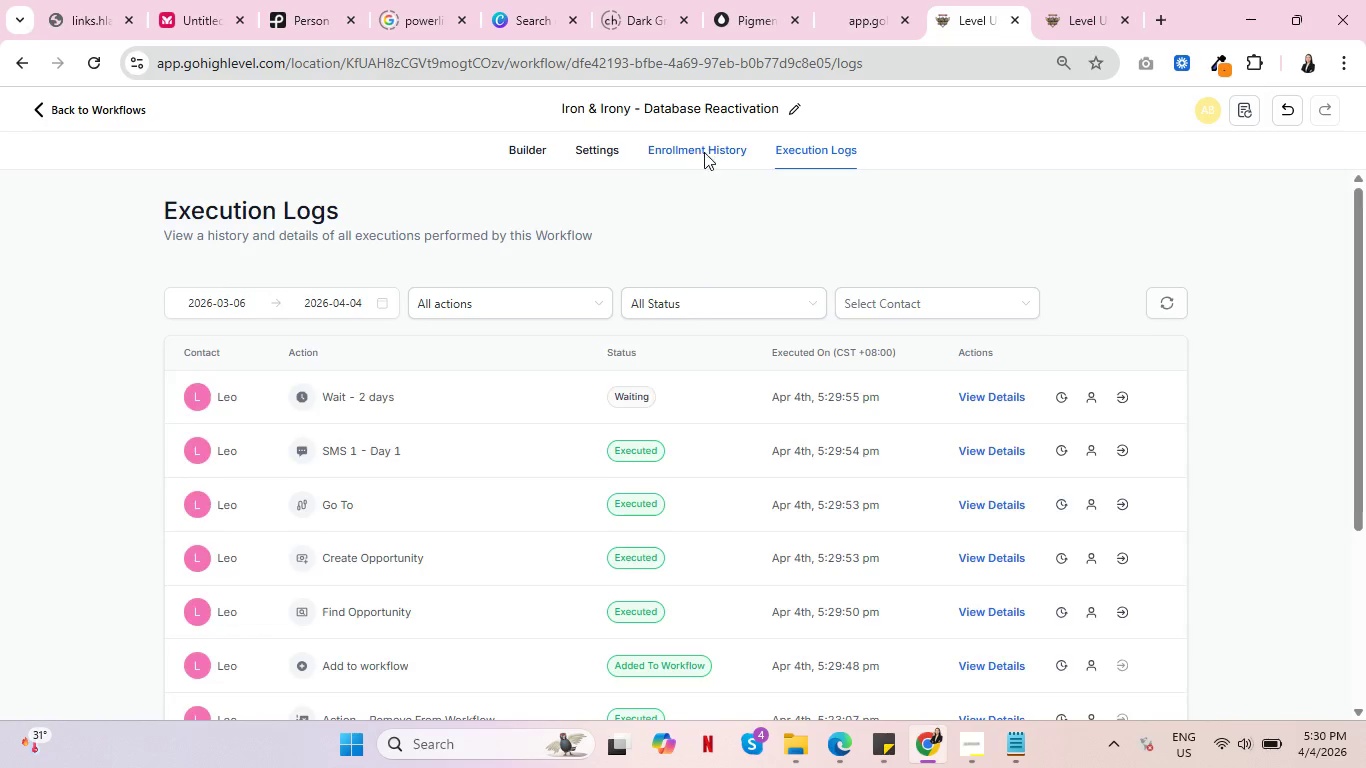 
key(Control+ControlLeft)
 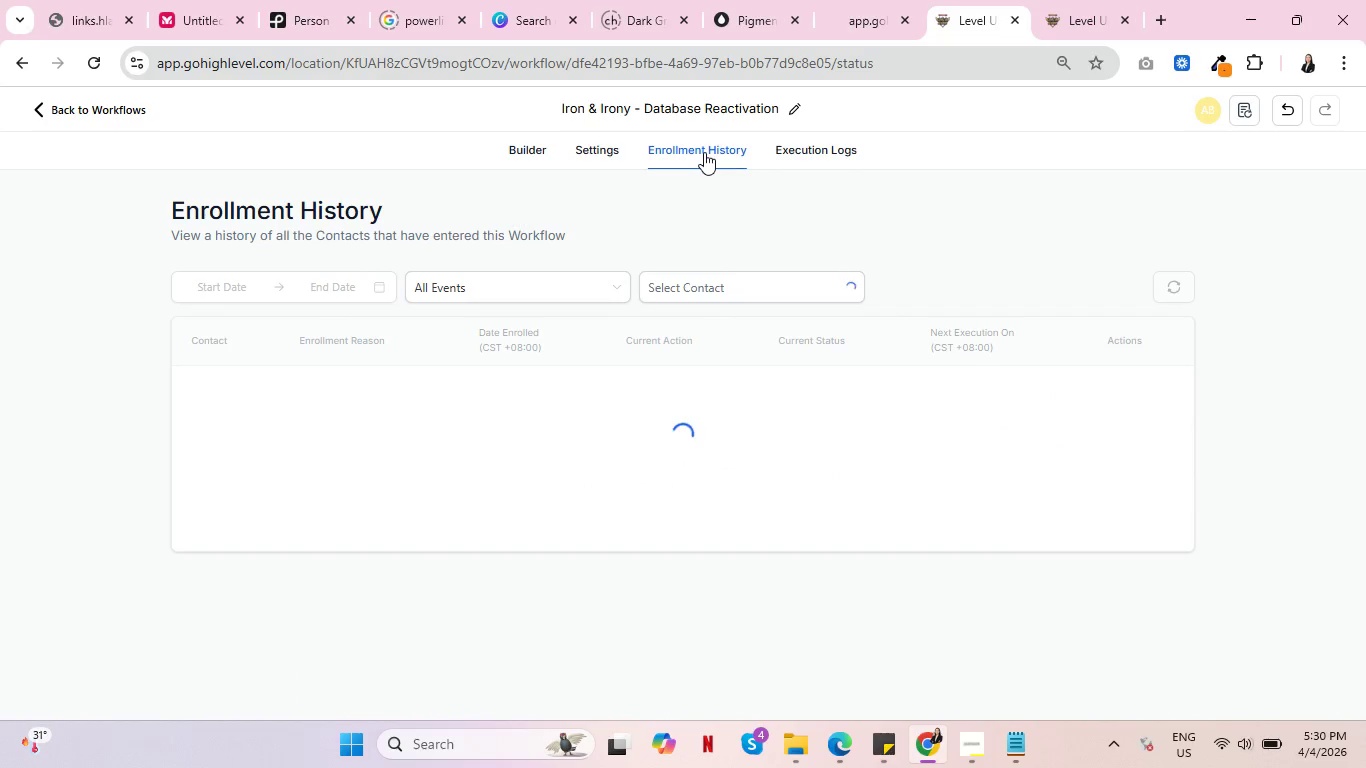 
key(Control+ControlLeft)
 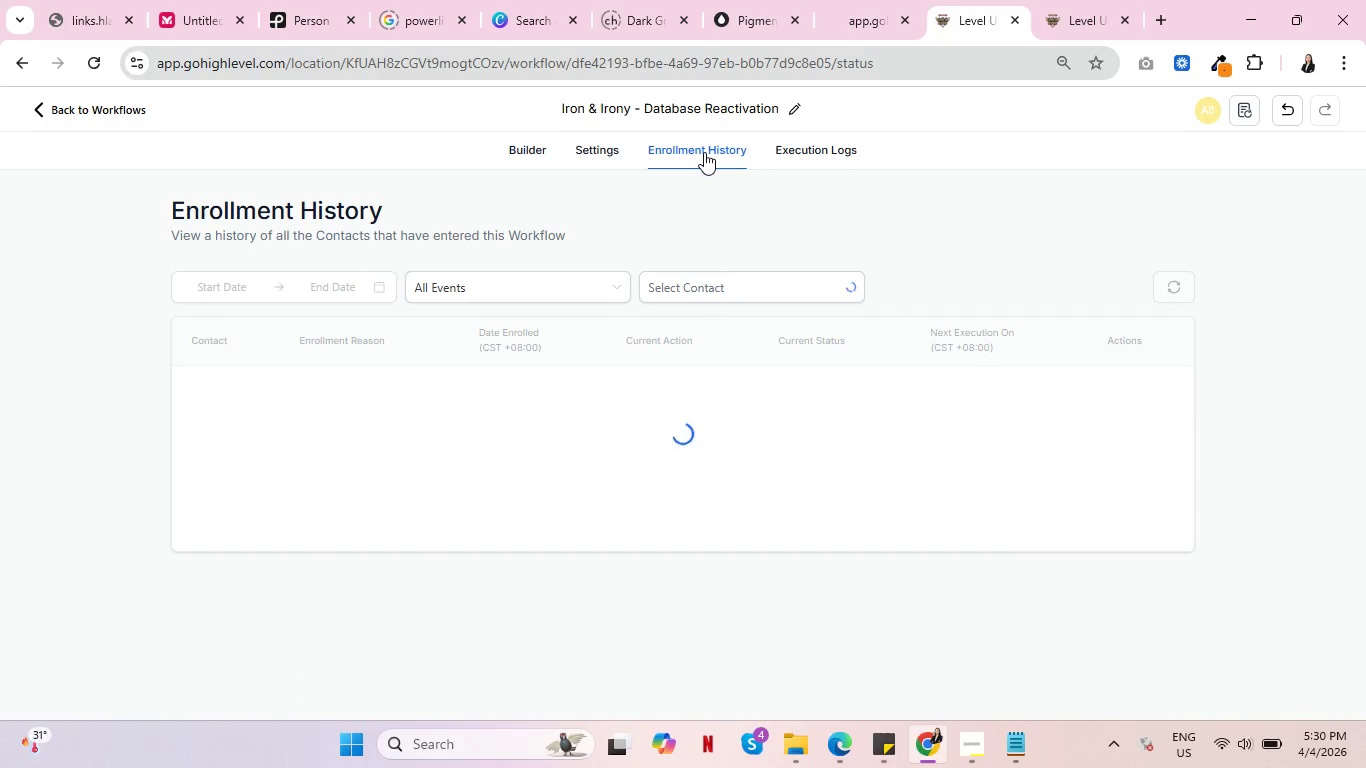 
key(Control+ControlLeft)
 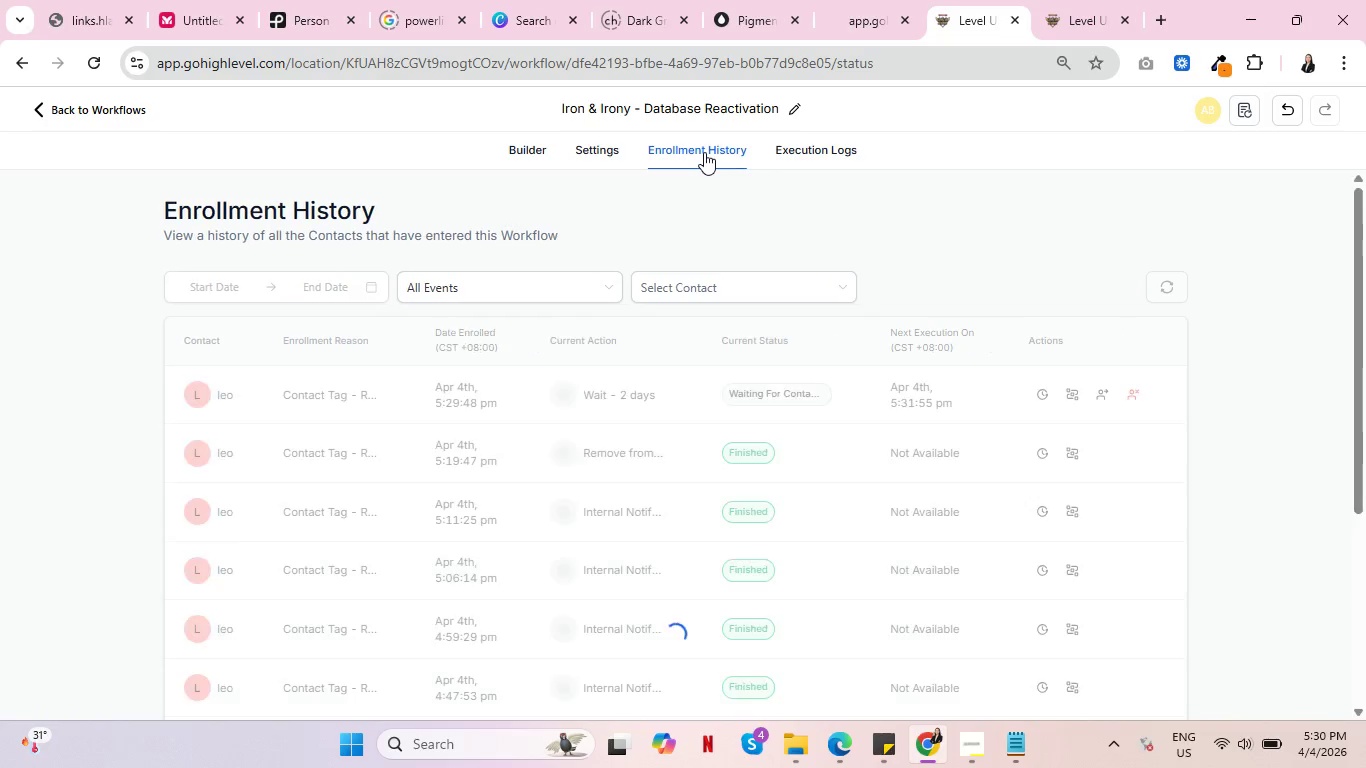 
key(Control+ControlLeft)
 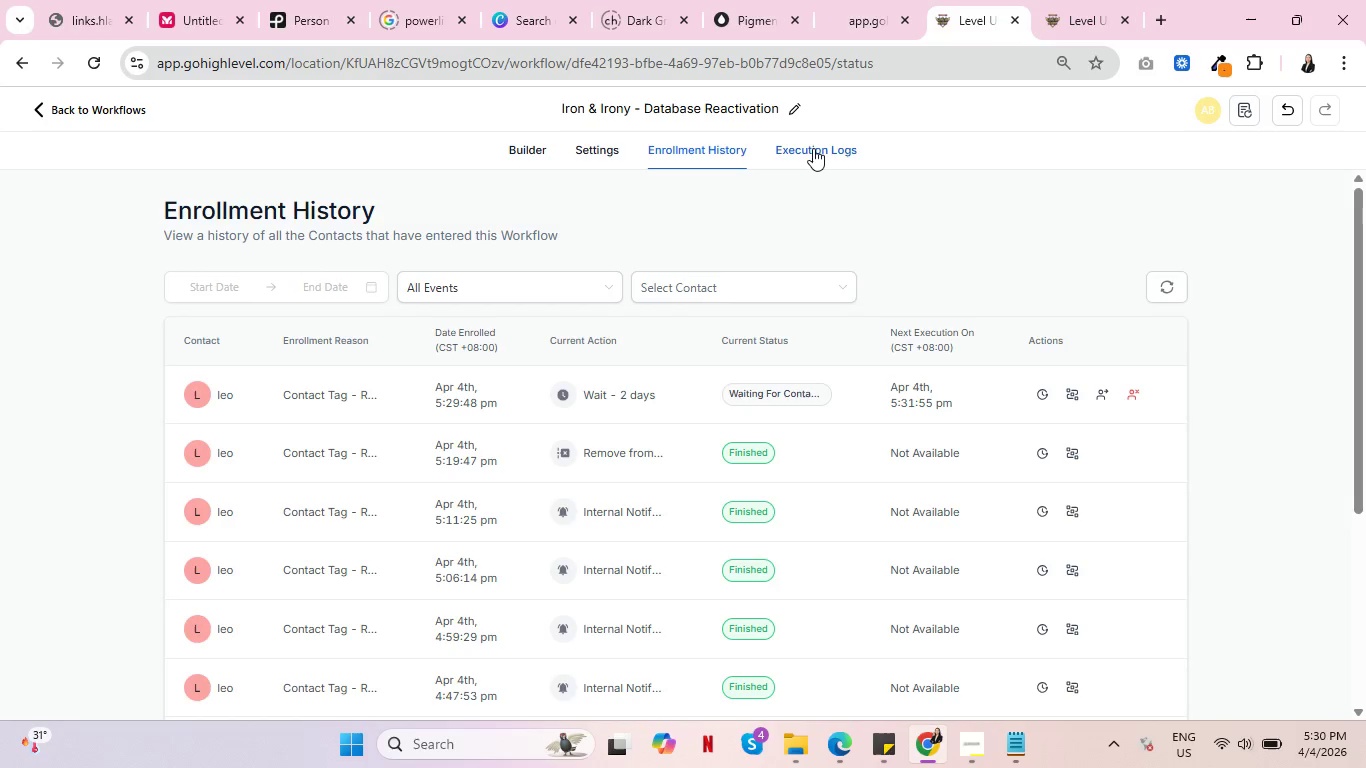 
left_click([813, 148])
 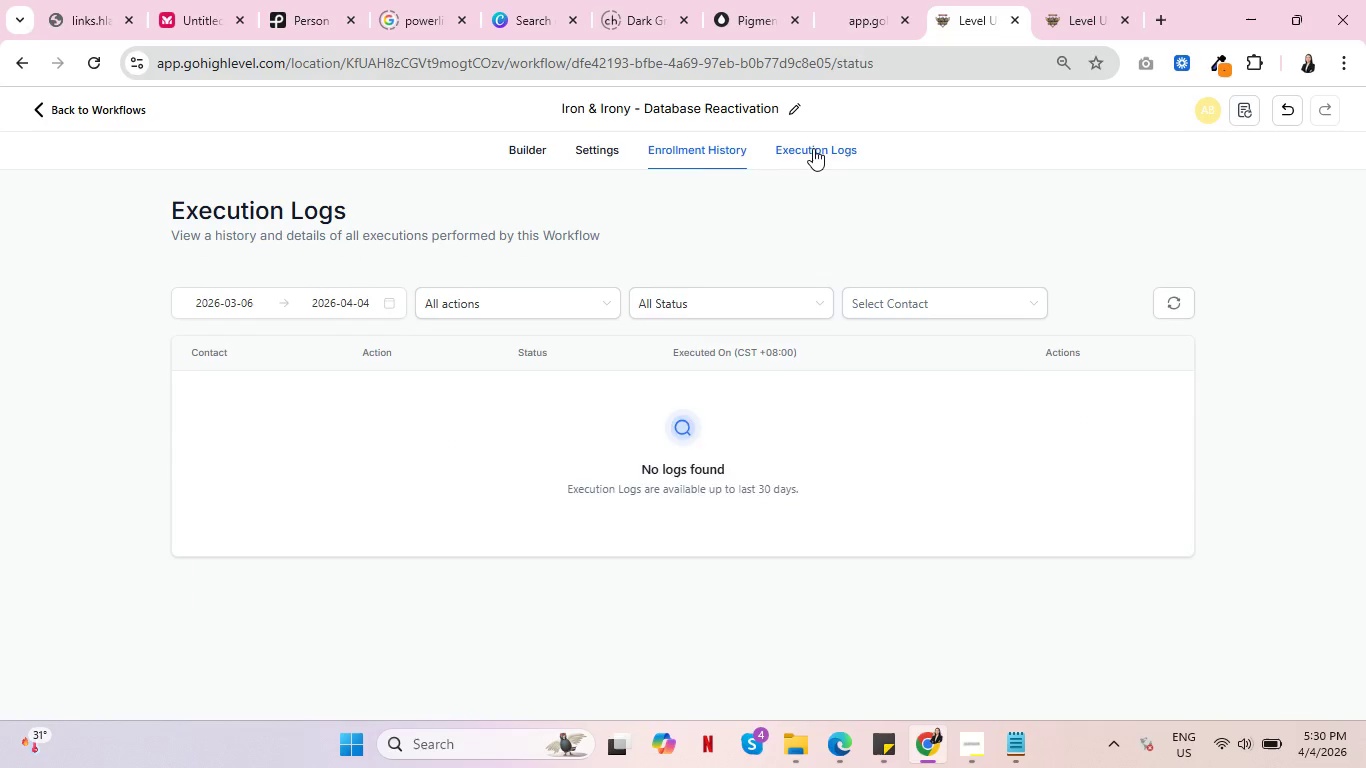 
key(Control+ControlLeft)
 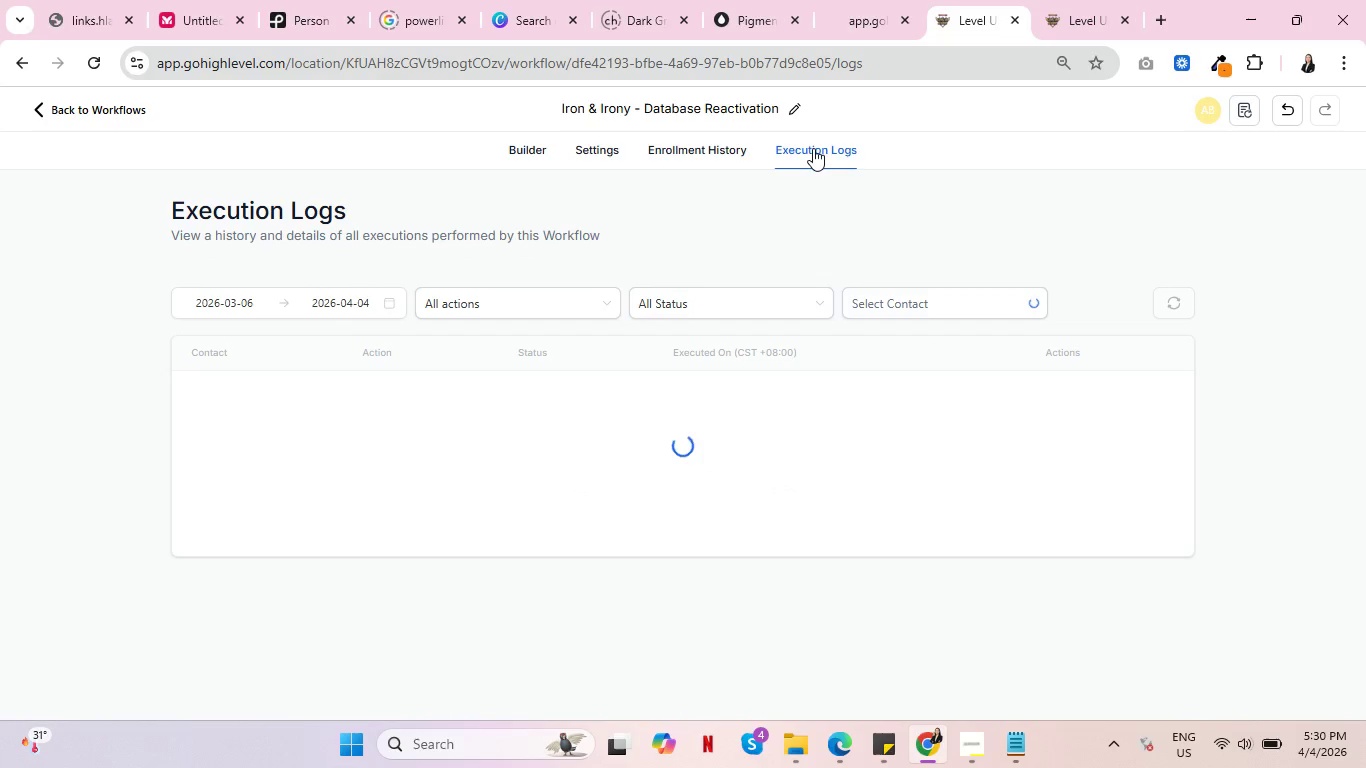 
key(Control+ControlLeft)
 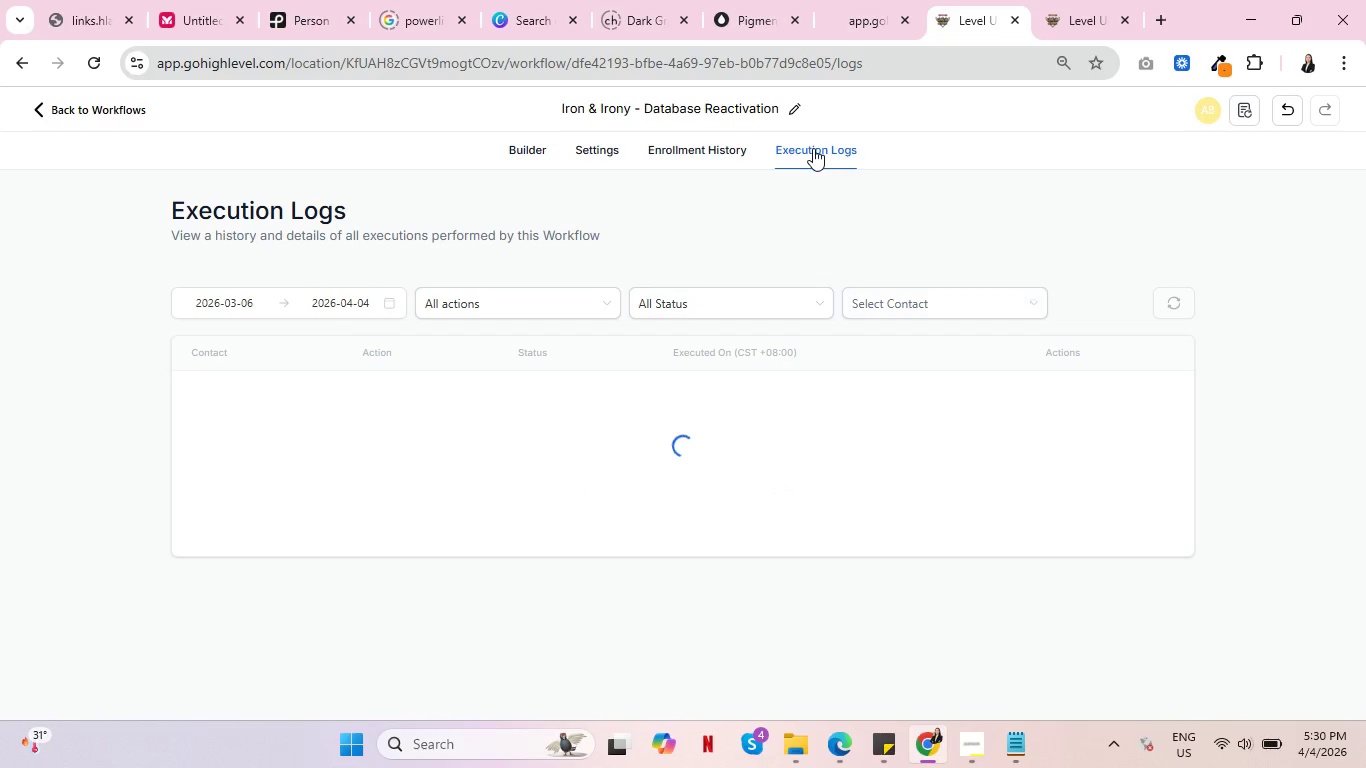 
key(Control+ControlLeft)
 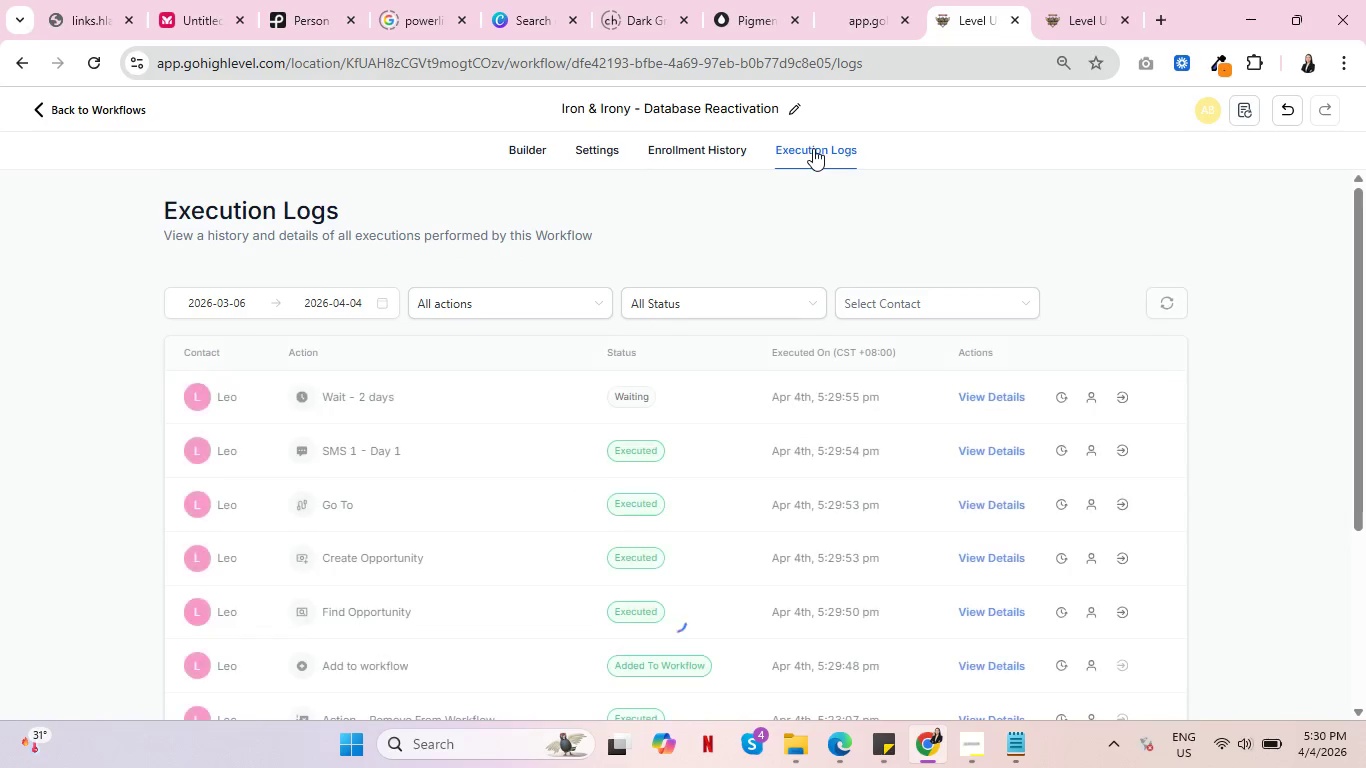 
key(Control+ControlLeft)
 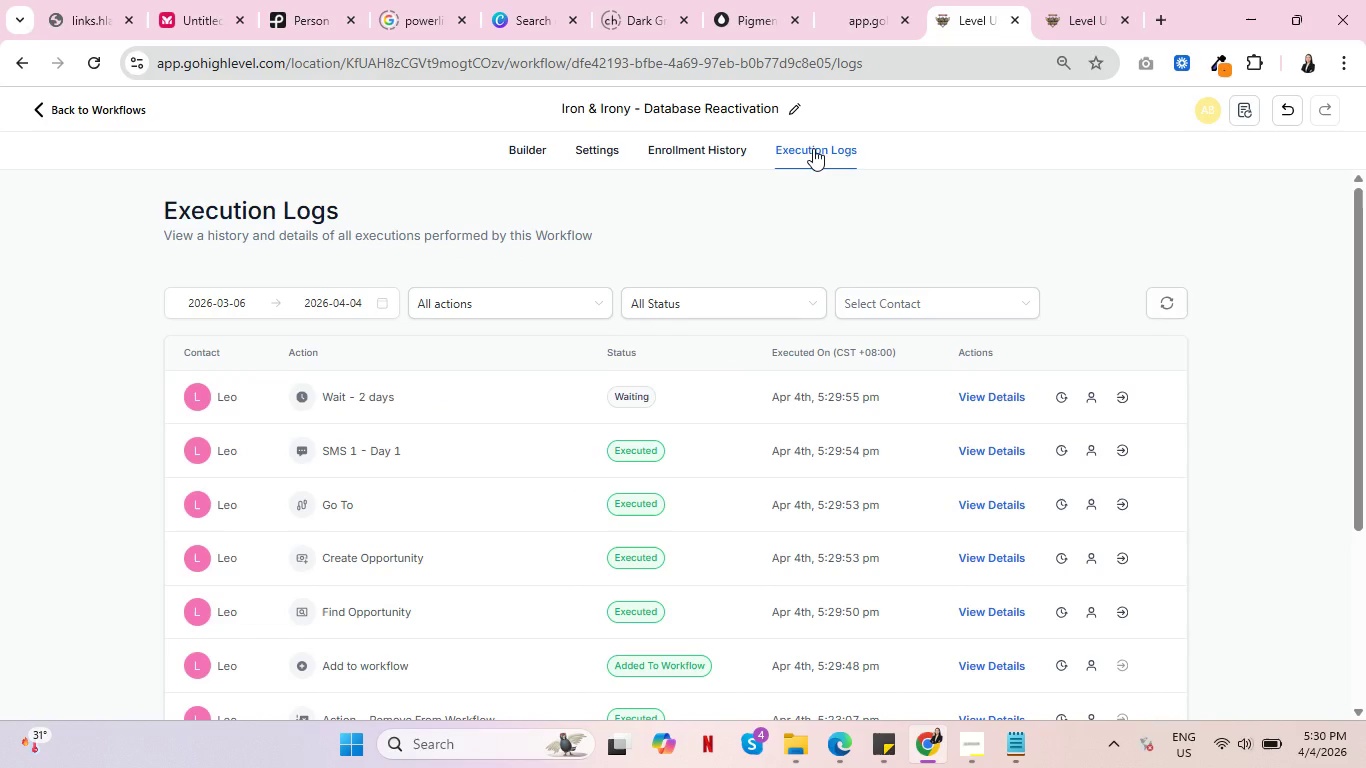 
key(Control+ControlLeft)
 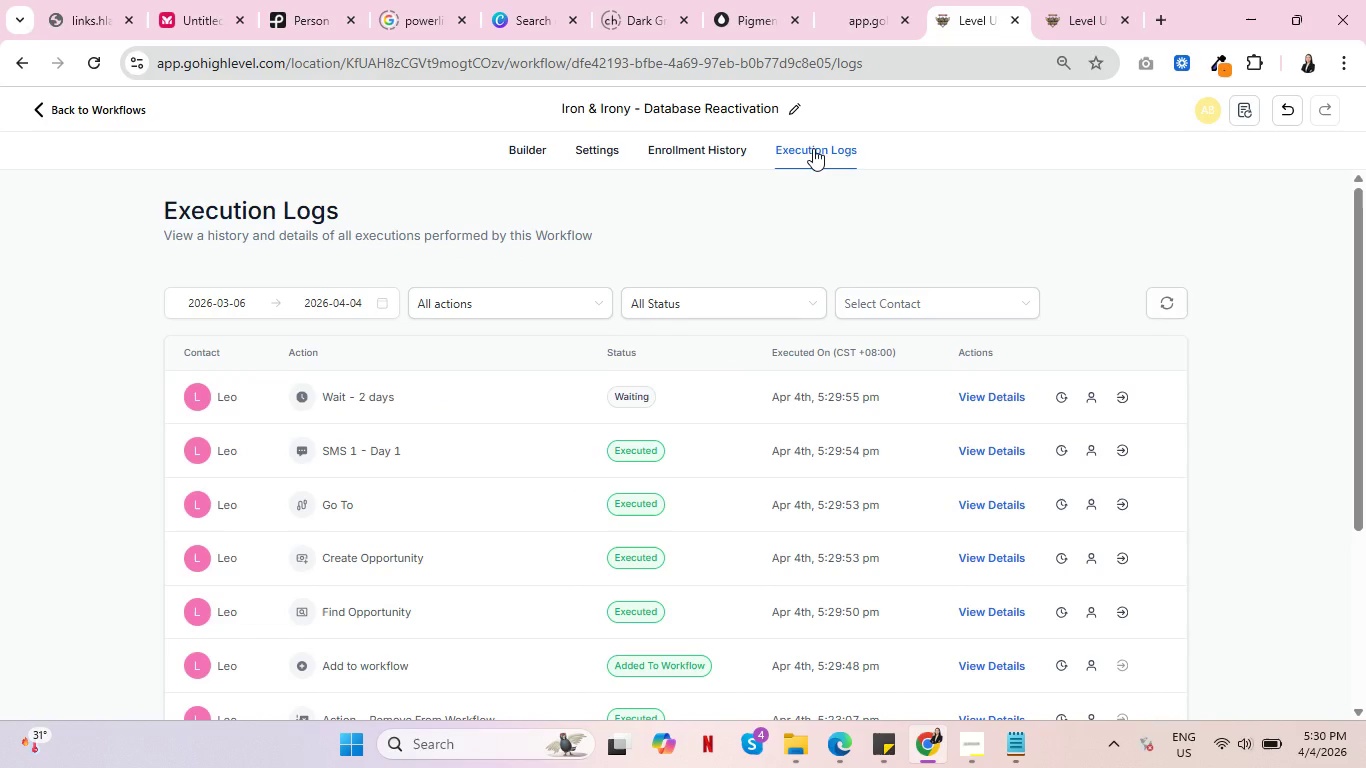 
key(Control+ControlLeft)
 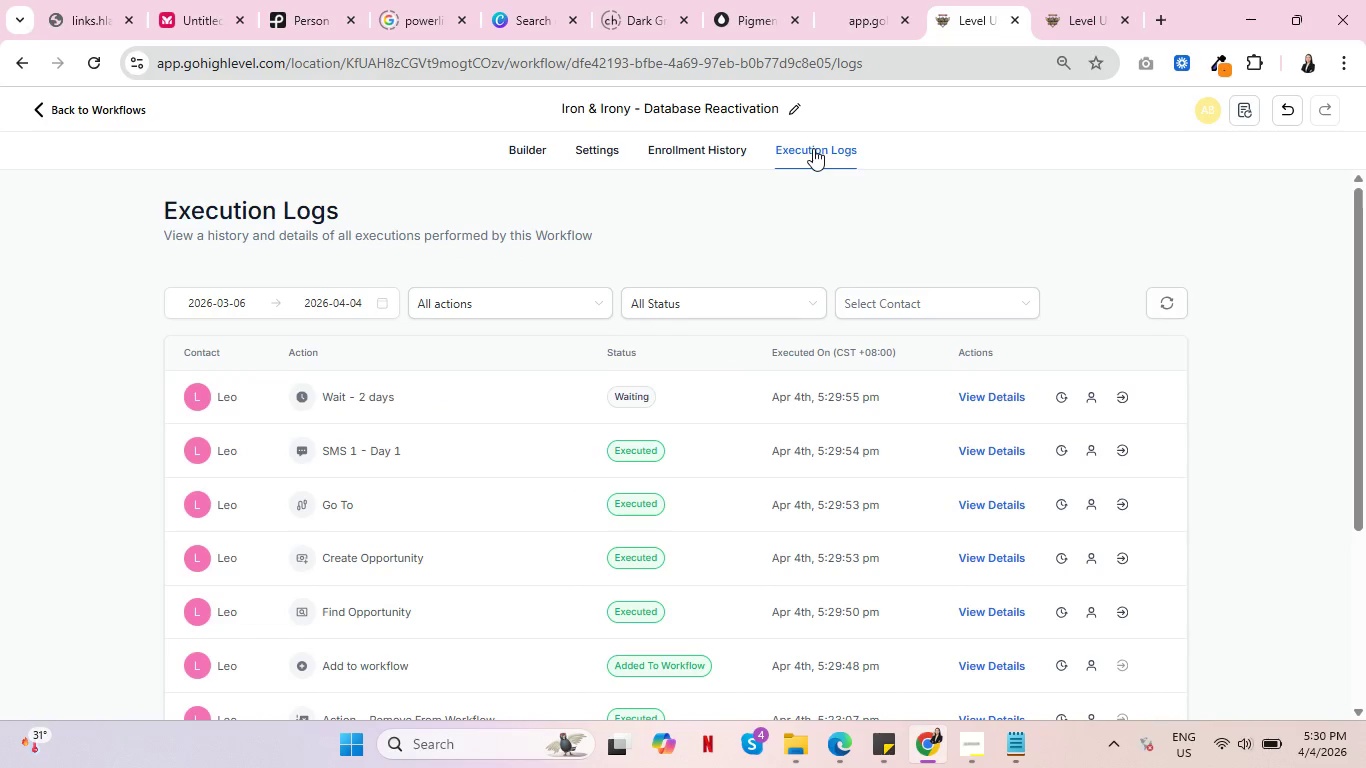 
key(Control+ControlLeft)
 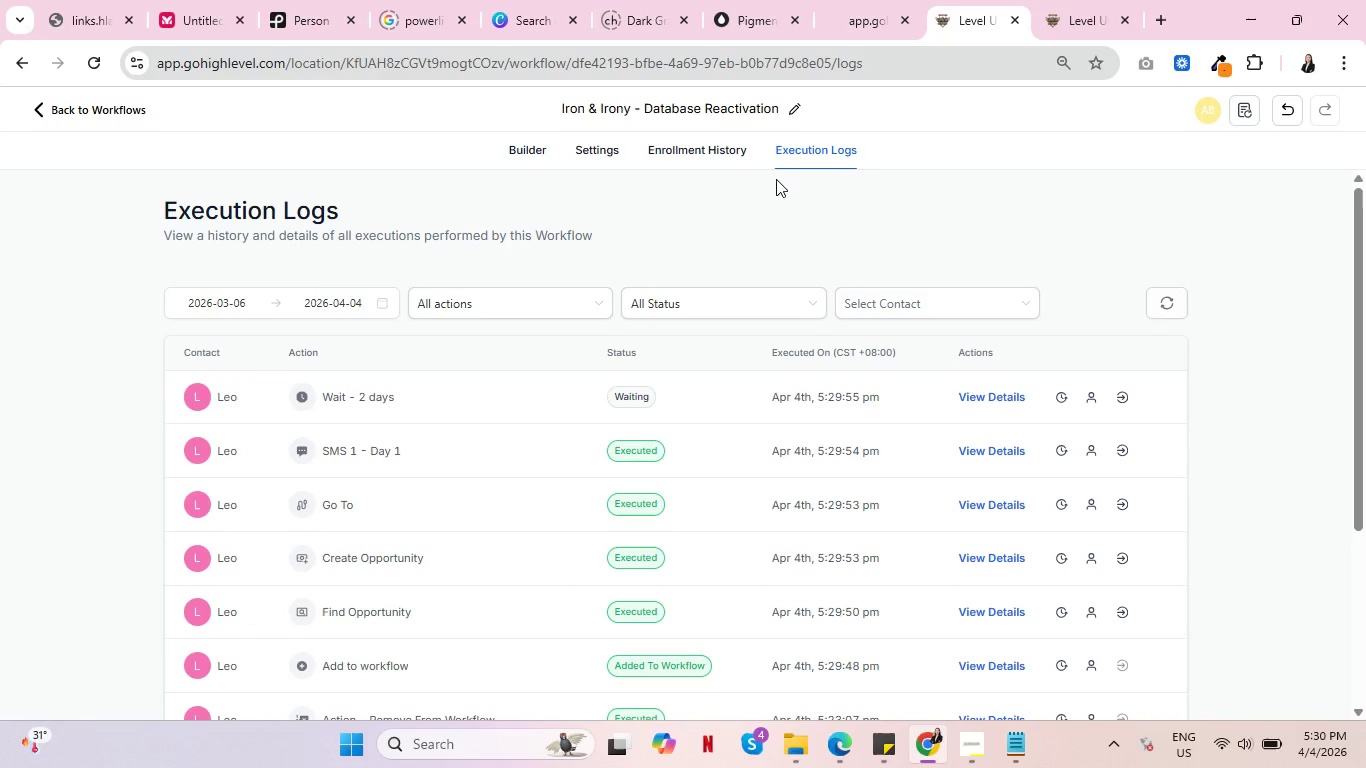 
key(Control+ControlLeft)
 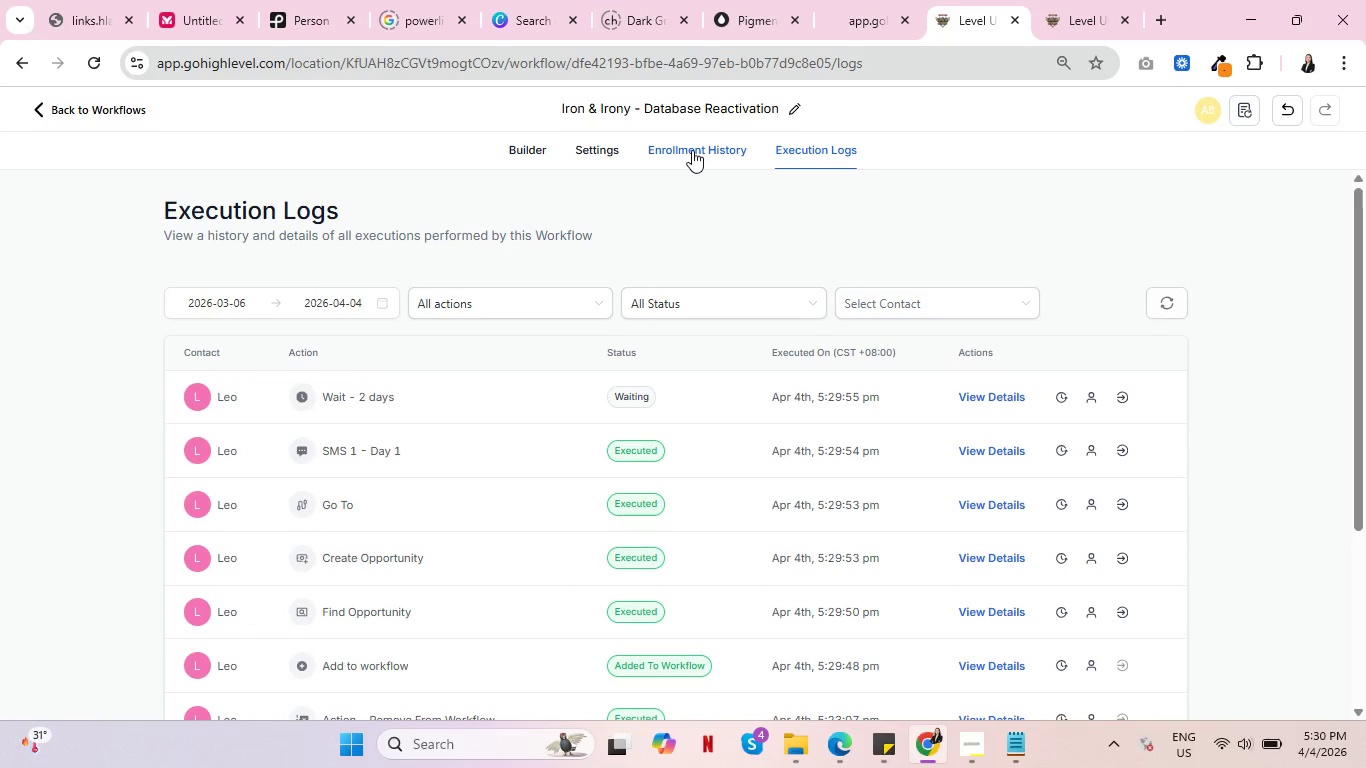 
left_click([692, 150])
 